 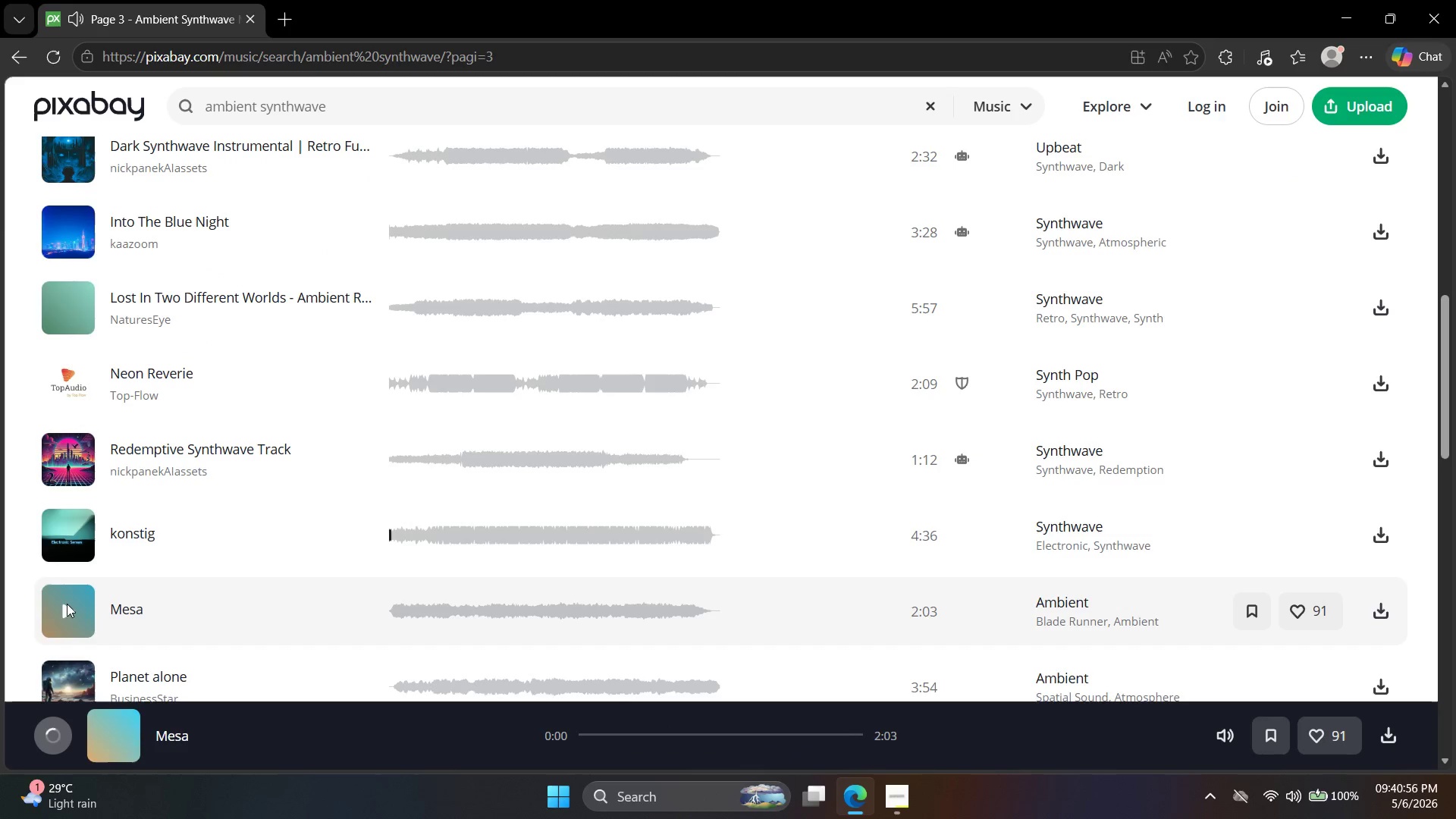 
left_click([87, 614])
 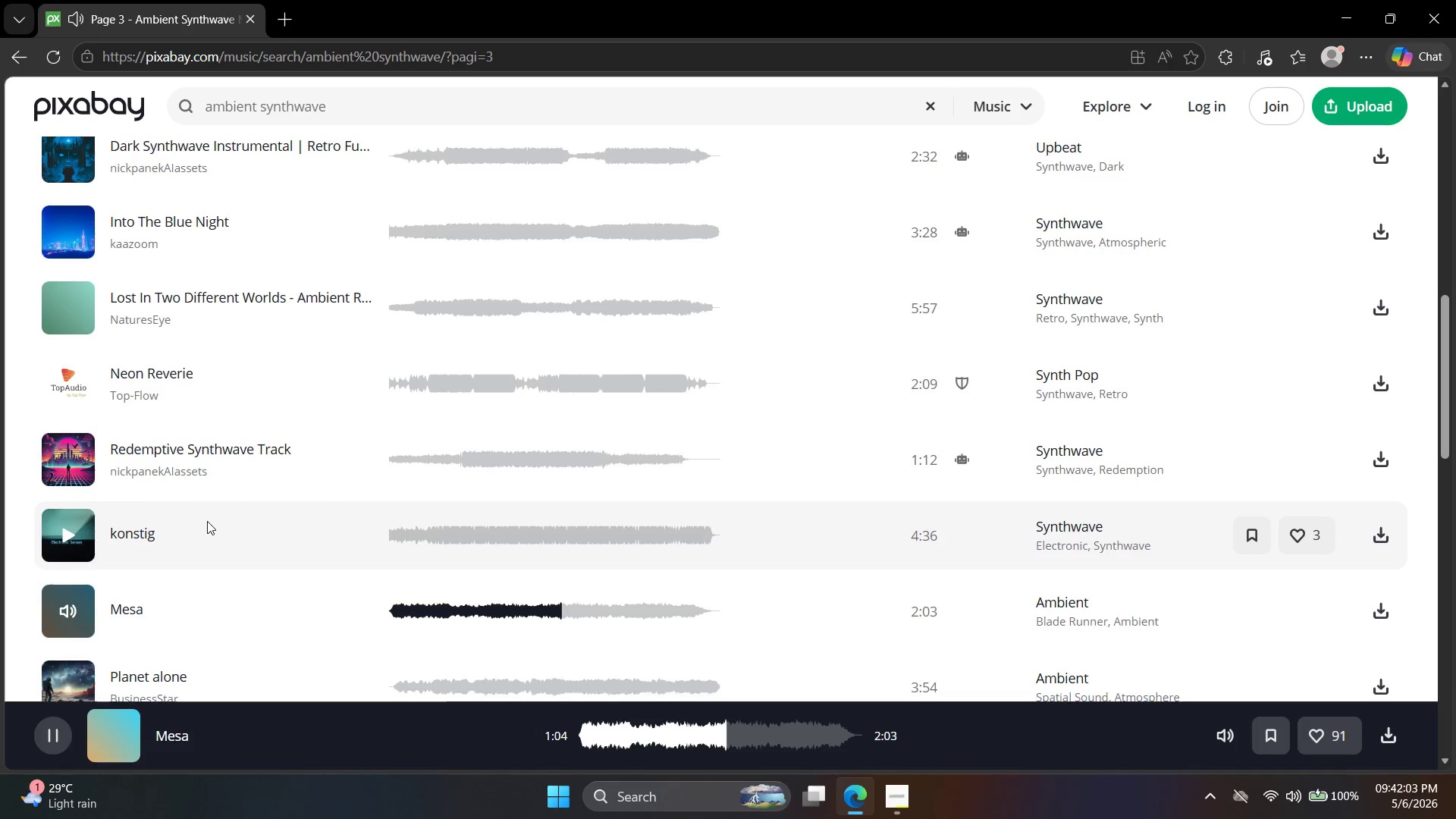 
wait(70.23)
 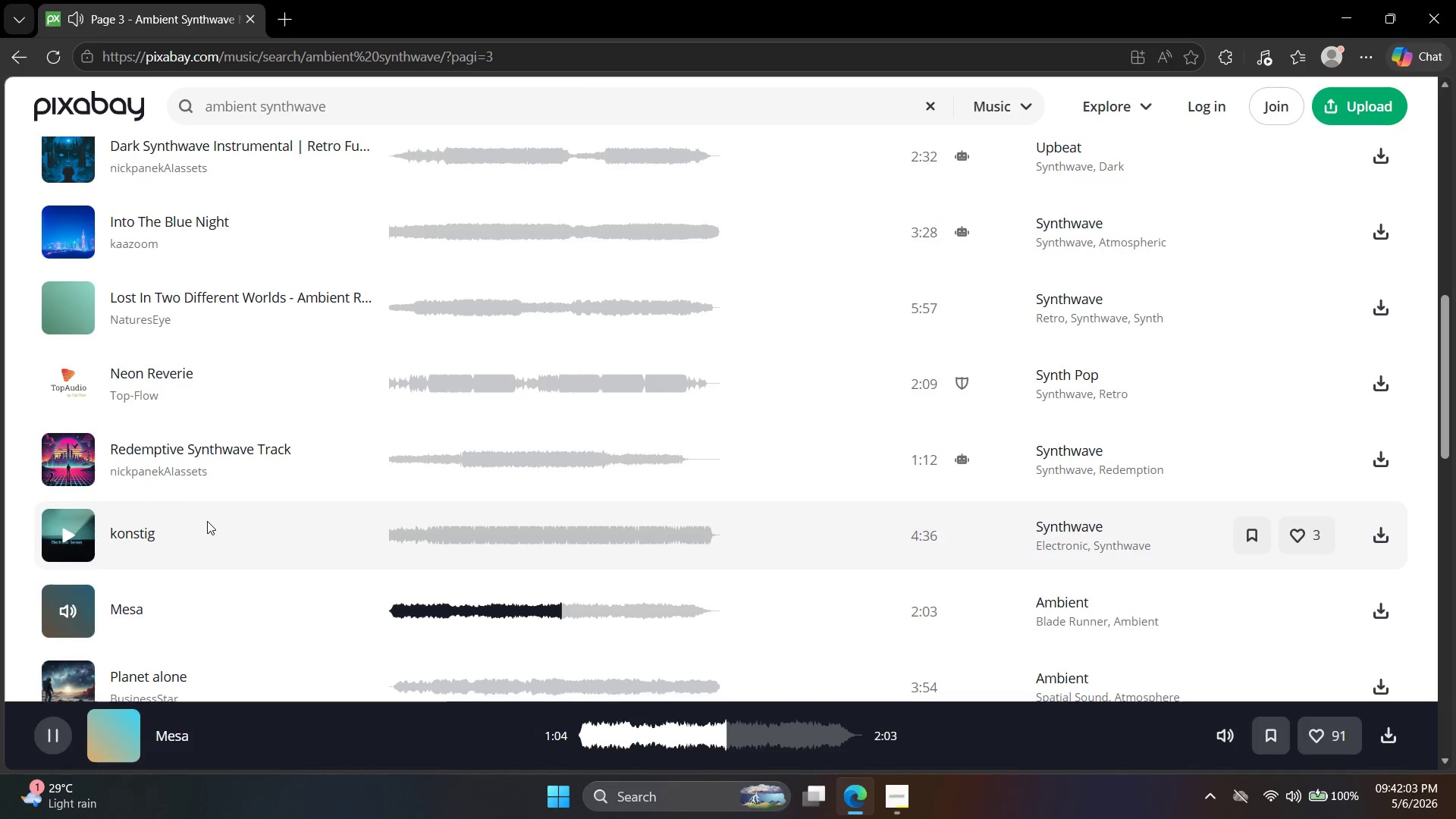 
scroll: coordinate [239, 555], scroll_direction: up, amount: 6.0
 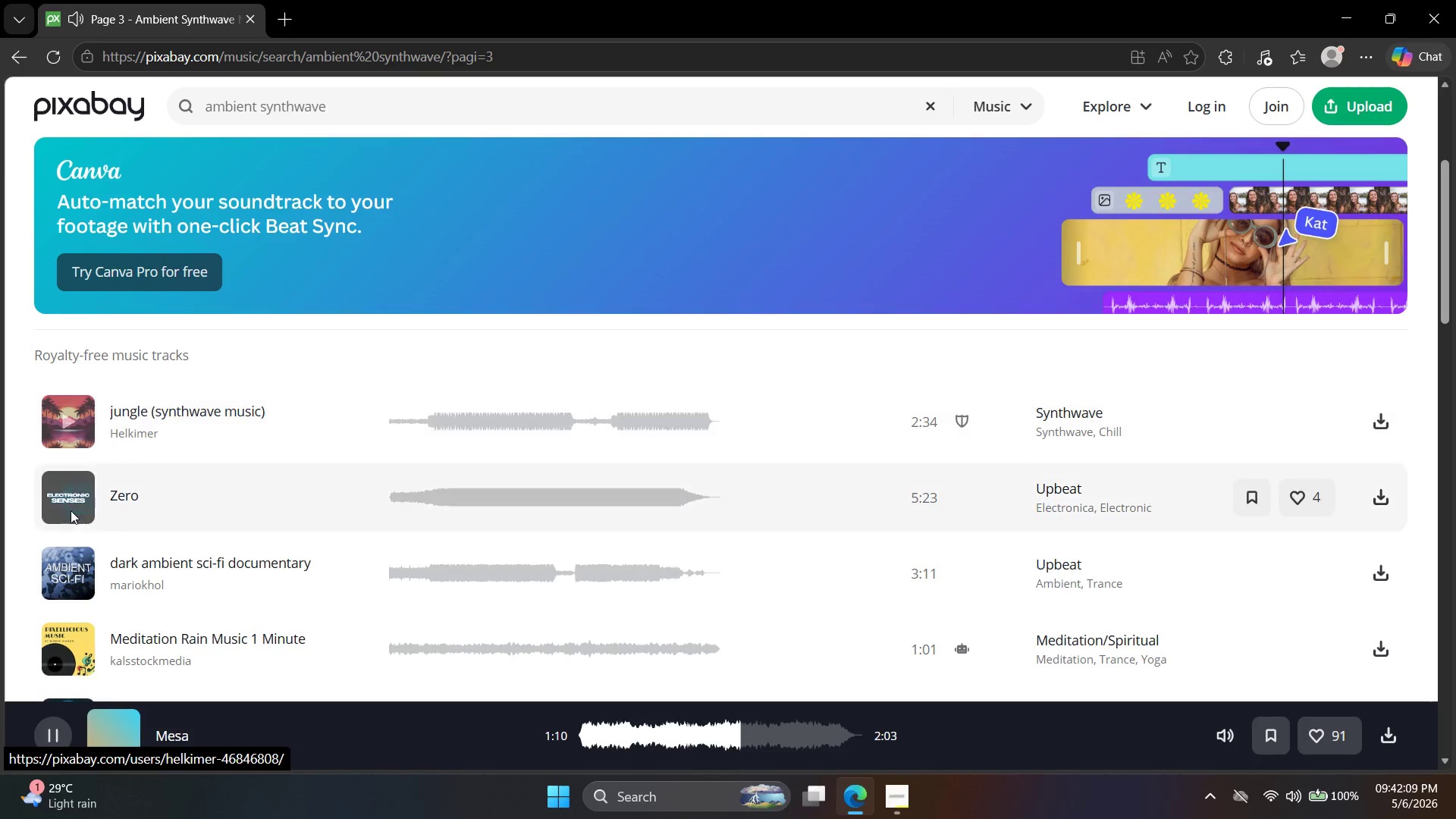 
scroll: coordinate [105, 538], scroll_direction: down, amount: 14.0
 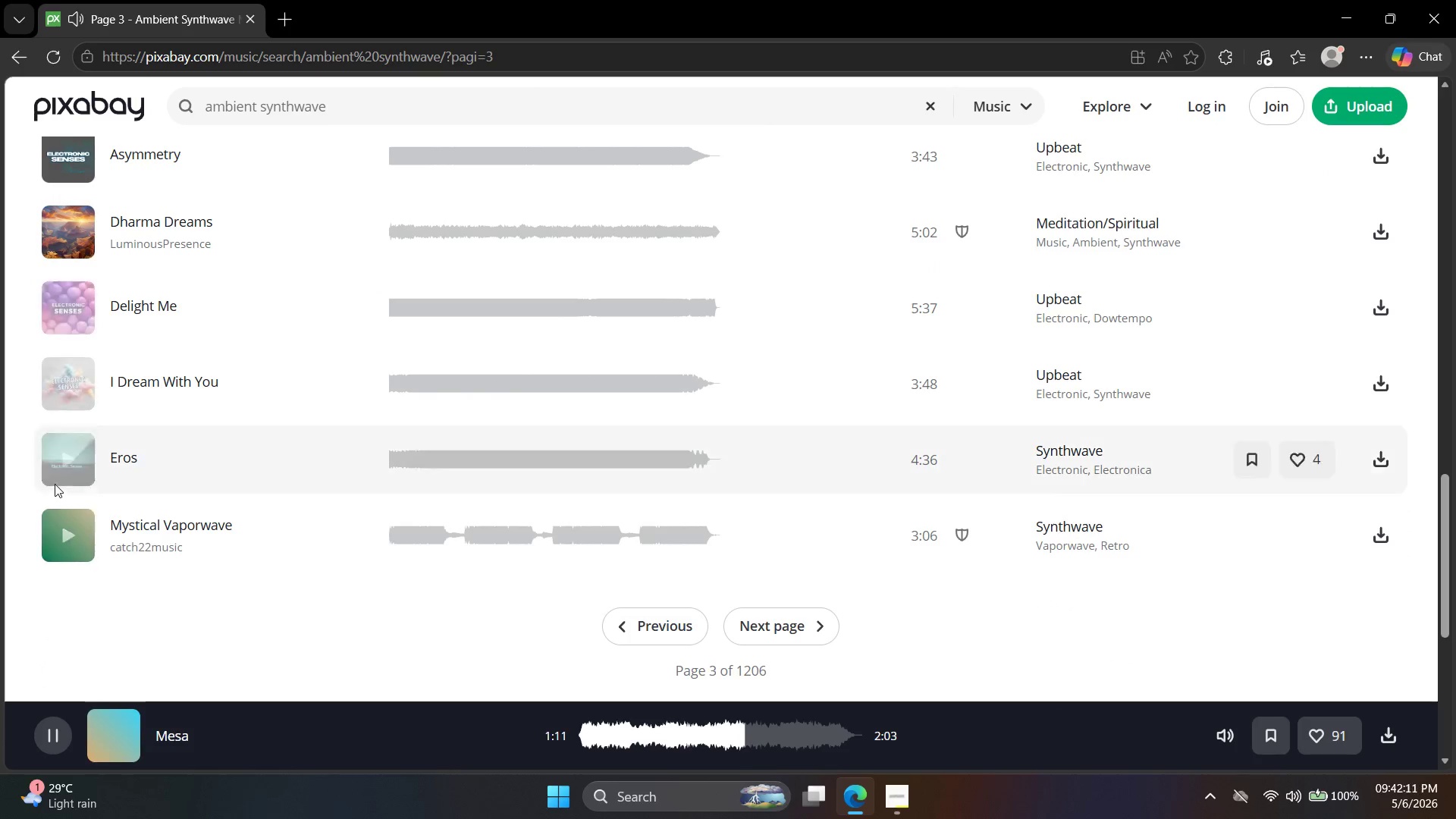 
left_click([58, 526])
 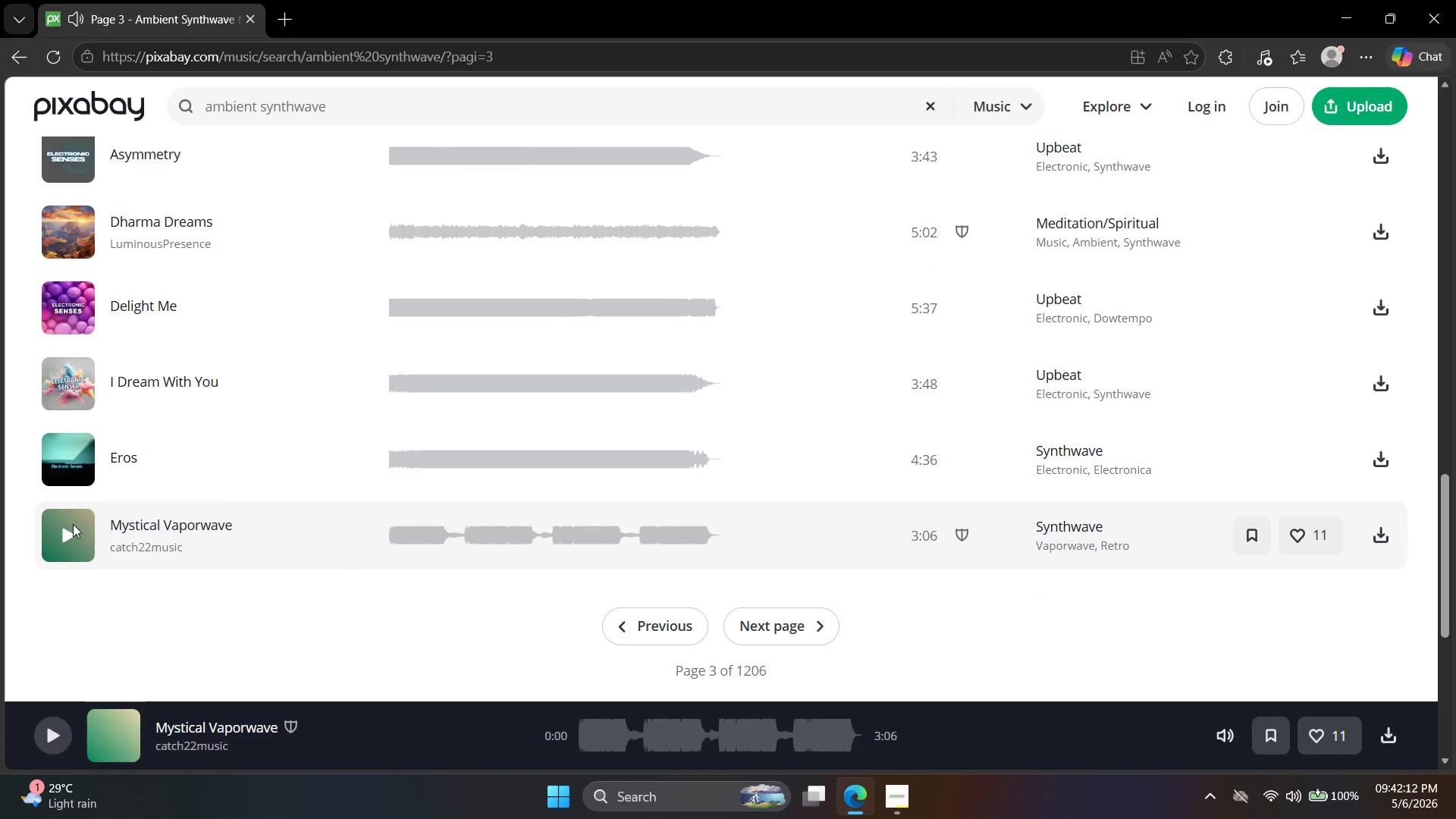 
left_click([67, 529])
 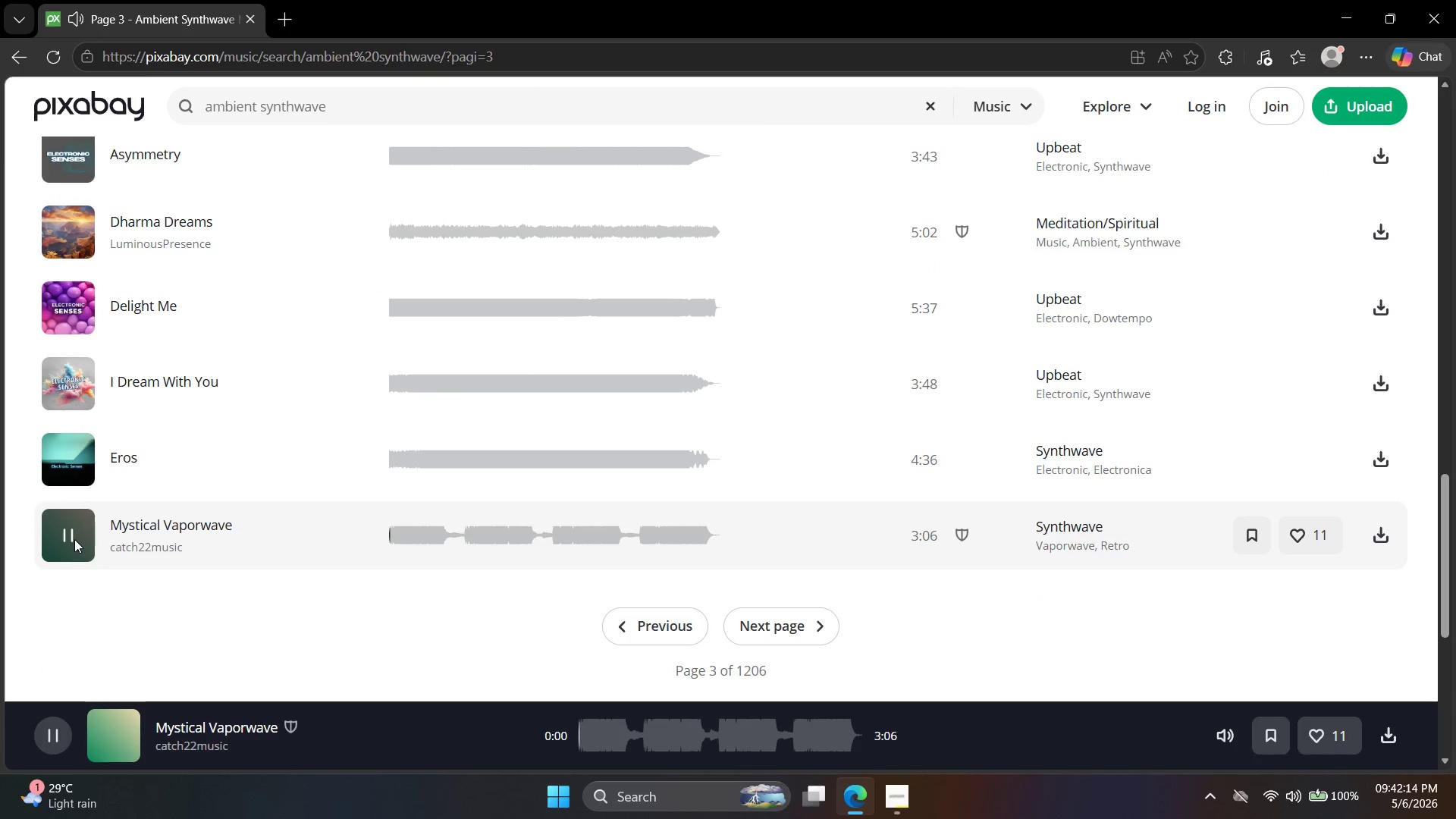 
scroll: coordinate [64, 513], scroll_direction: up, amount: 3.0
 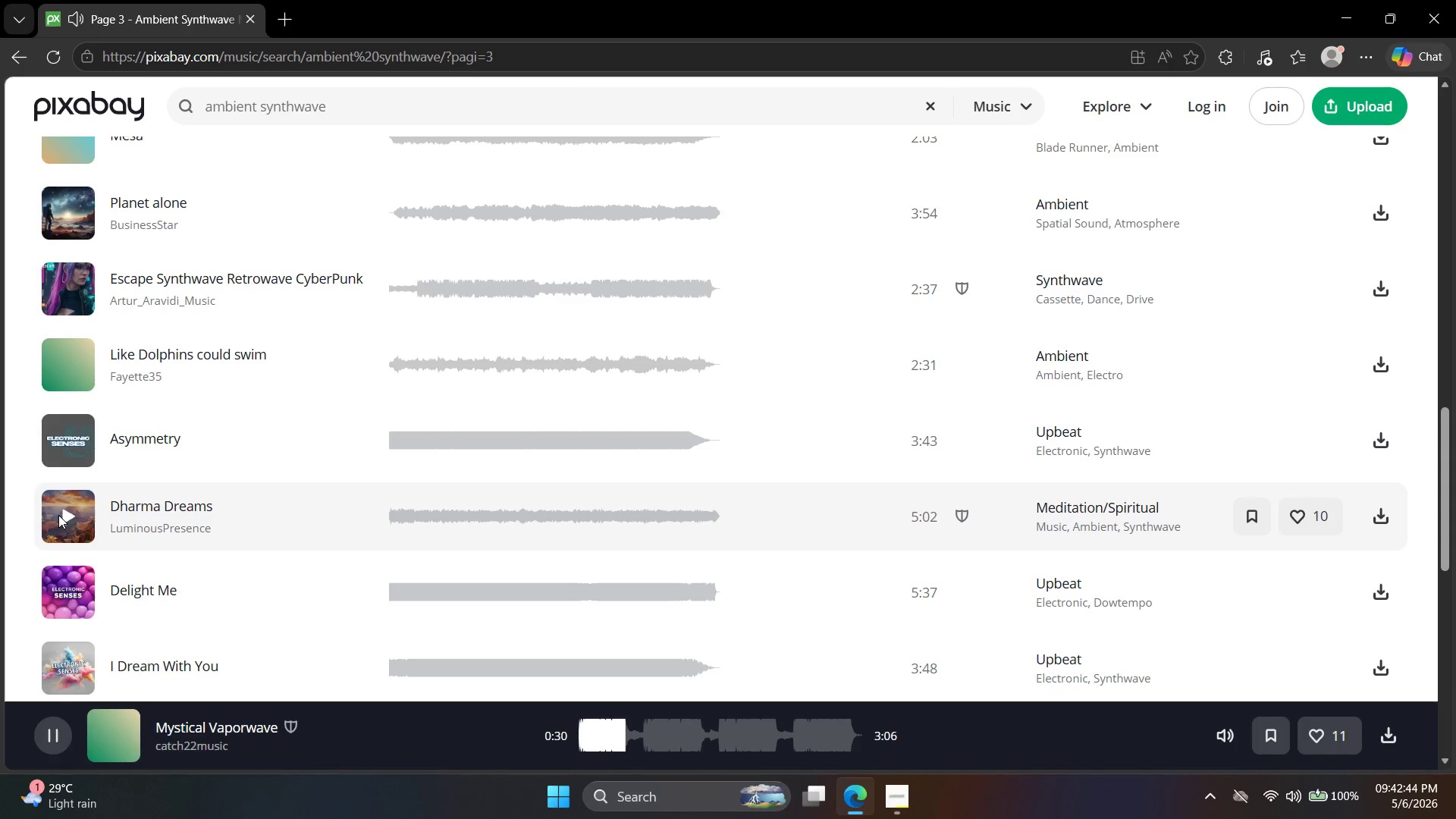 
wait(34.33)
 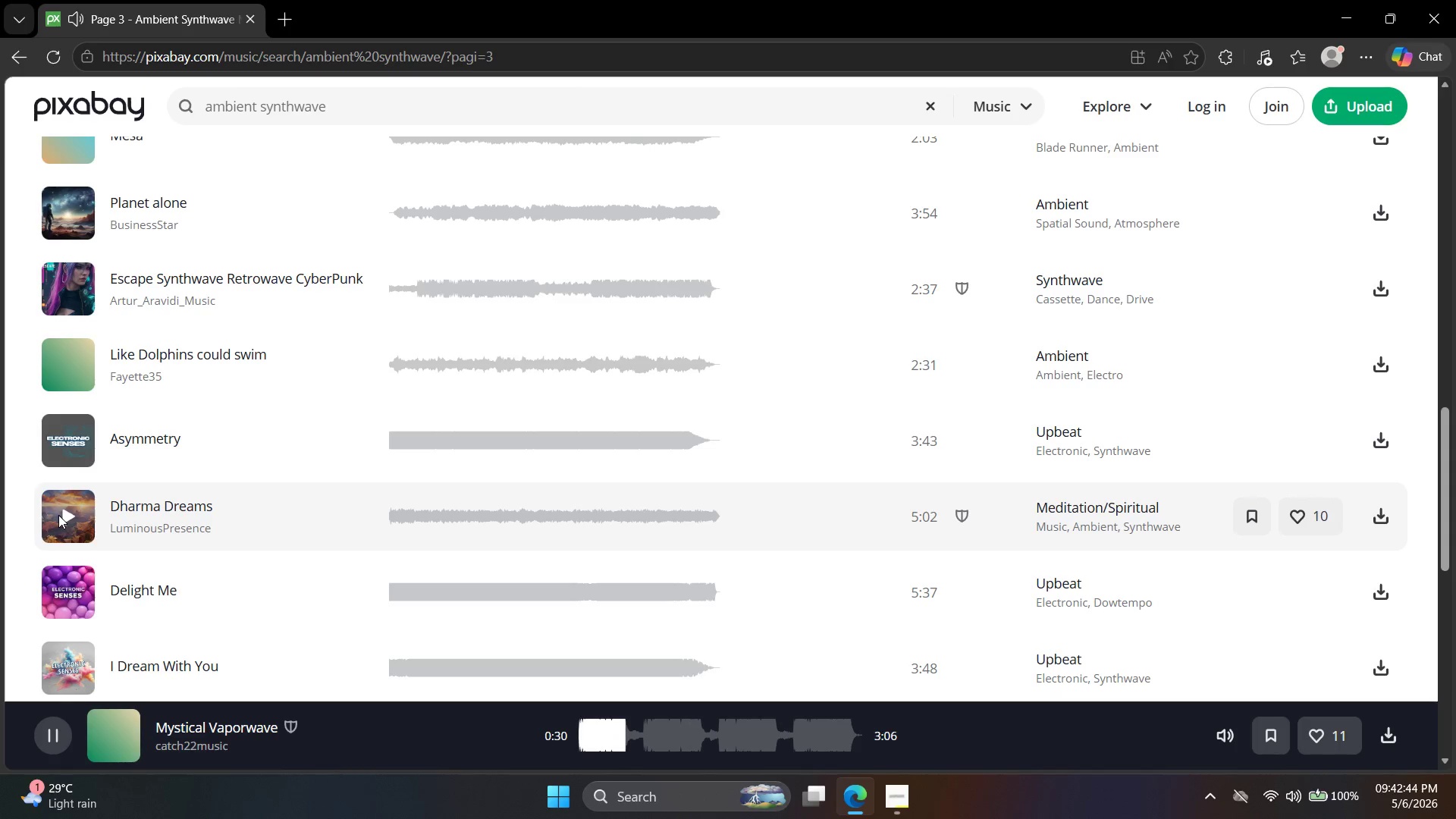 
scroll: coordinate [58, 304], scroll_direction: down, amount: 5.0
 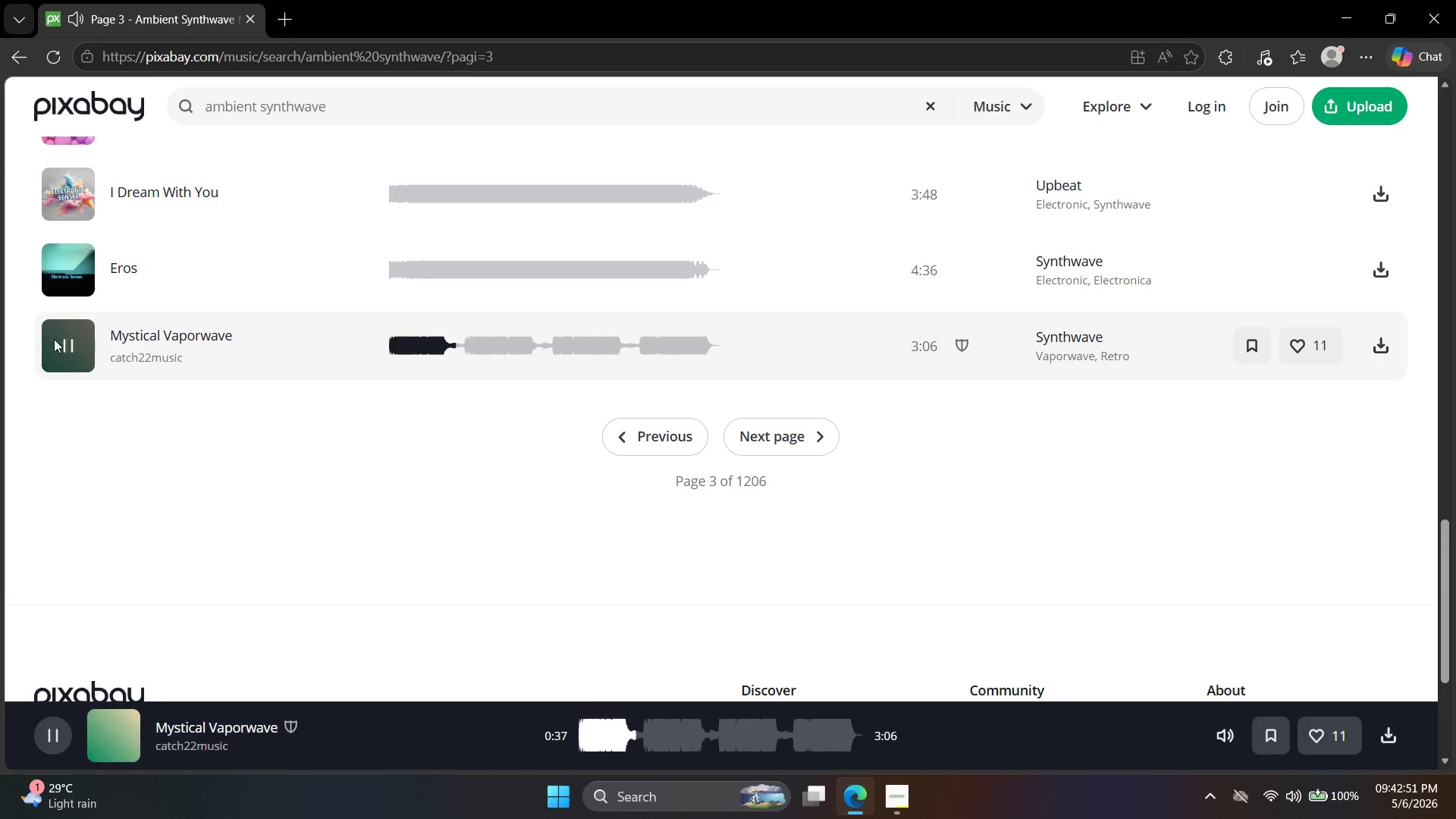 
scroll: coordinate [45, 320], scroll_direction: up, amount: 6.0
 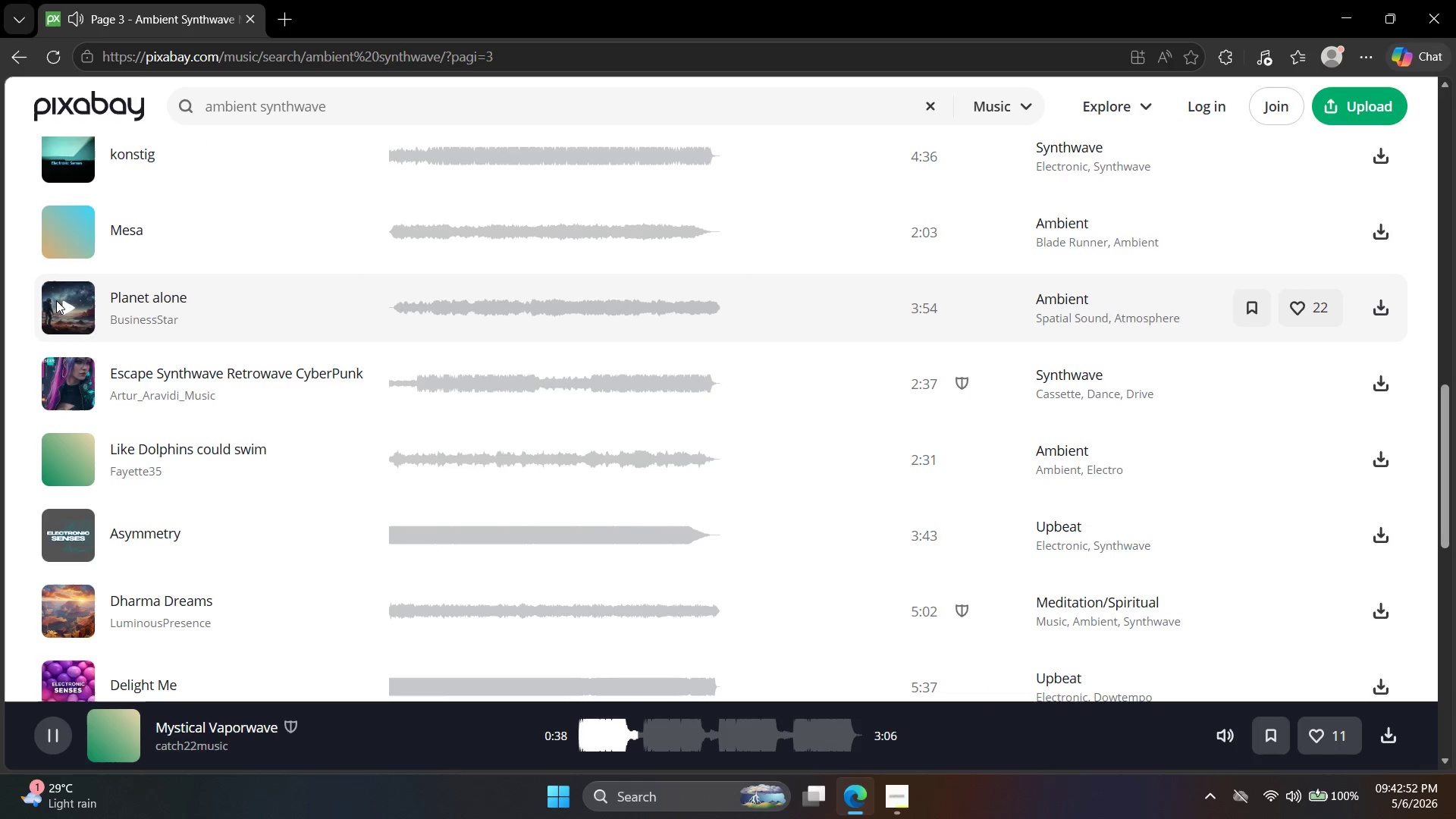 
left_click([56, 303])
 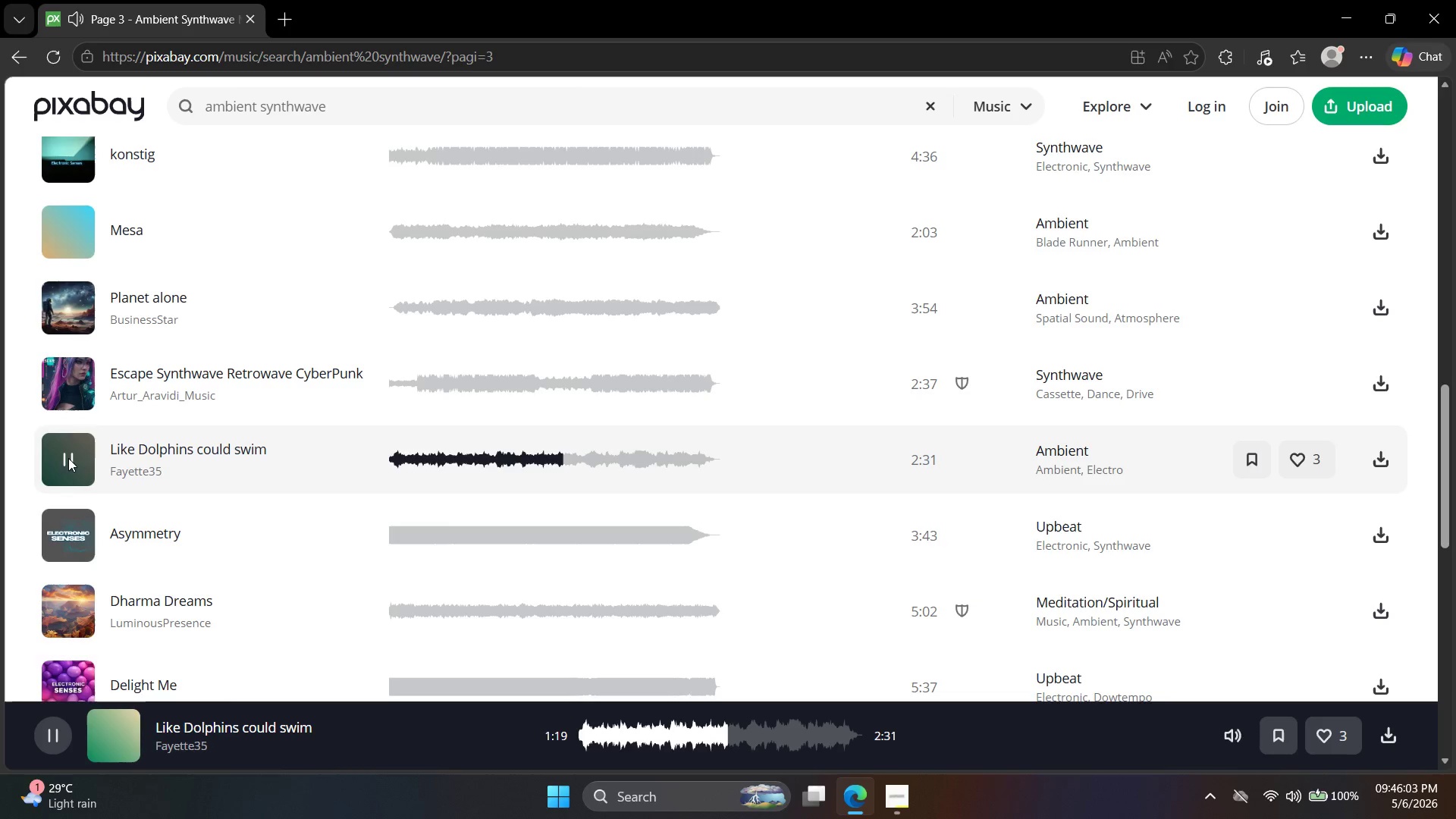 
wait(196.03)
 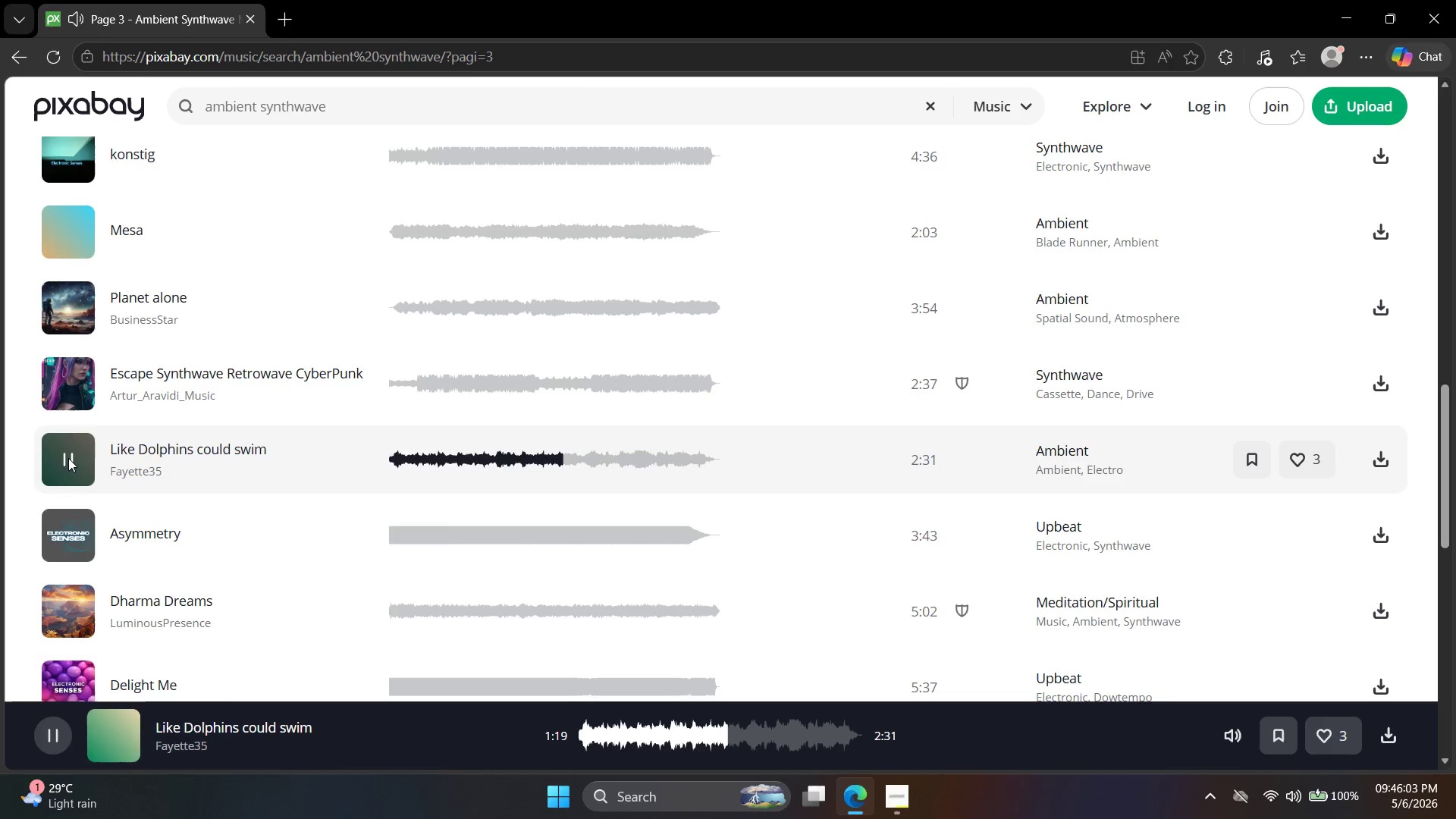 
scroll: coordinate [42, 320], scroll_direction: down, amount: 2.0
 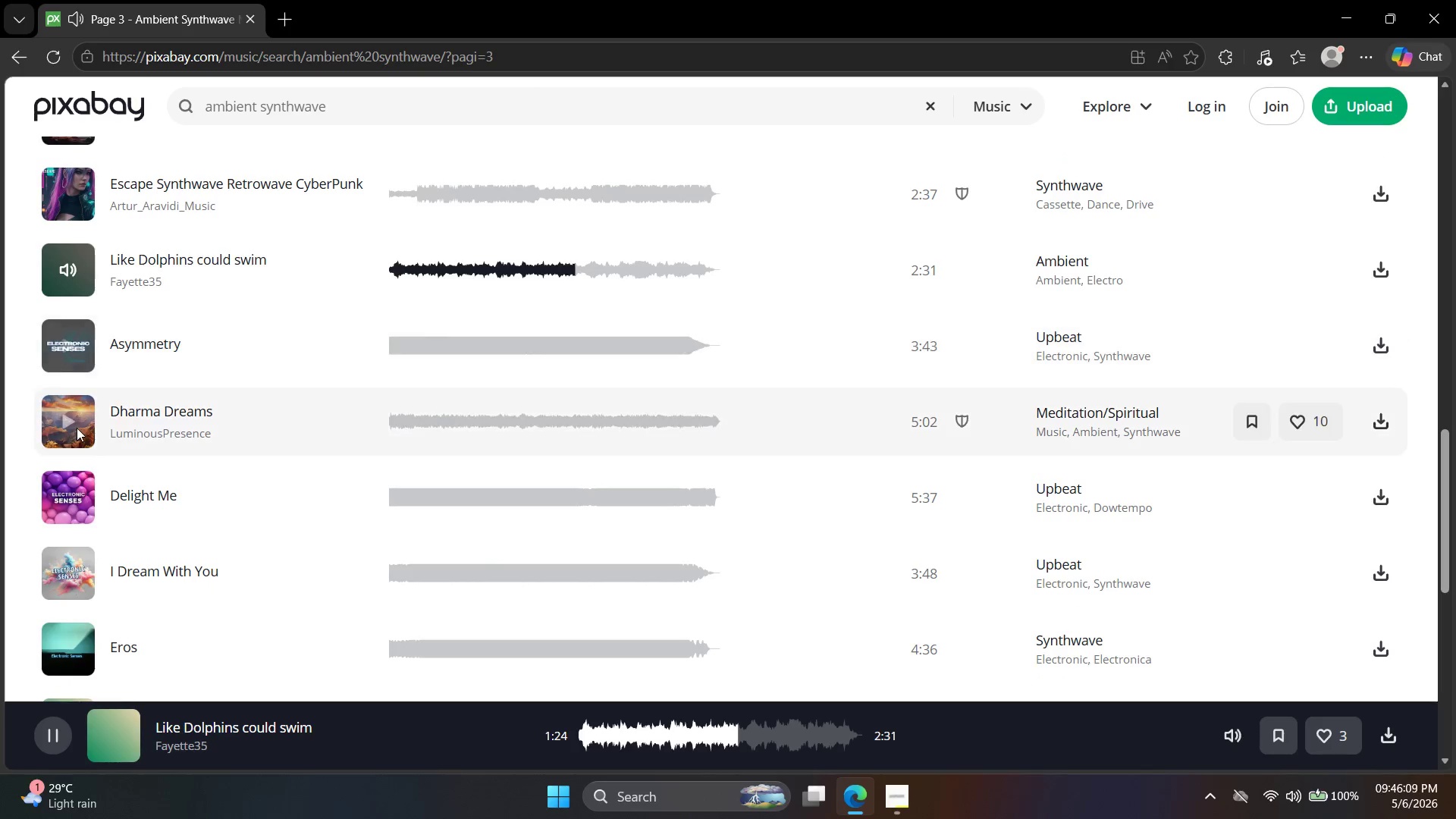 
left_click([77, 428])
 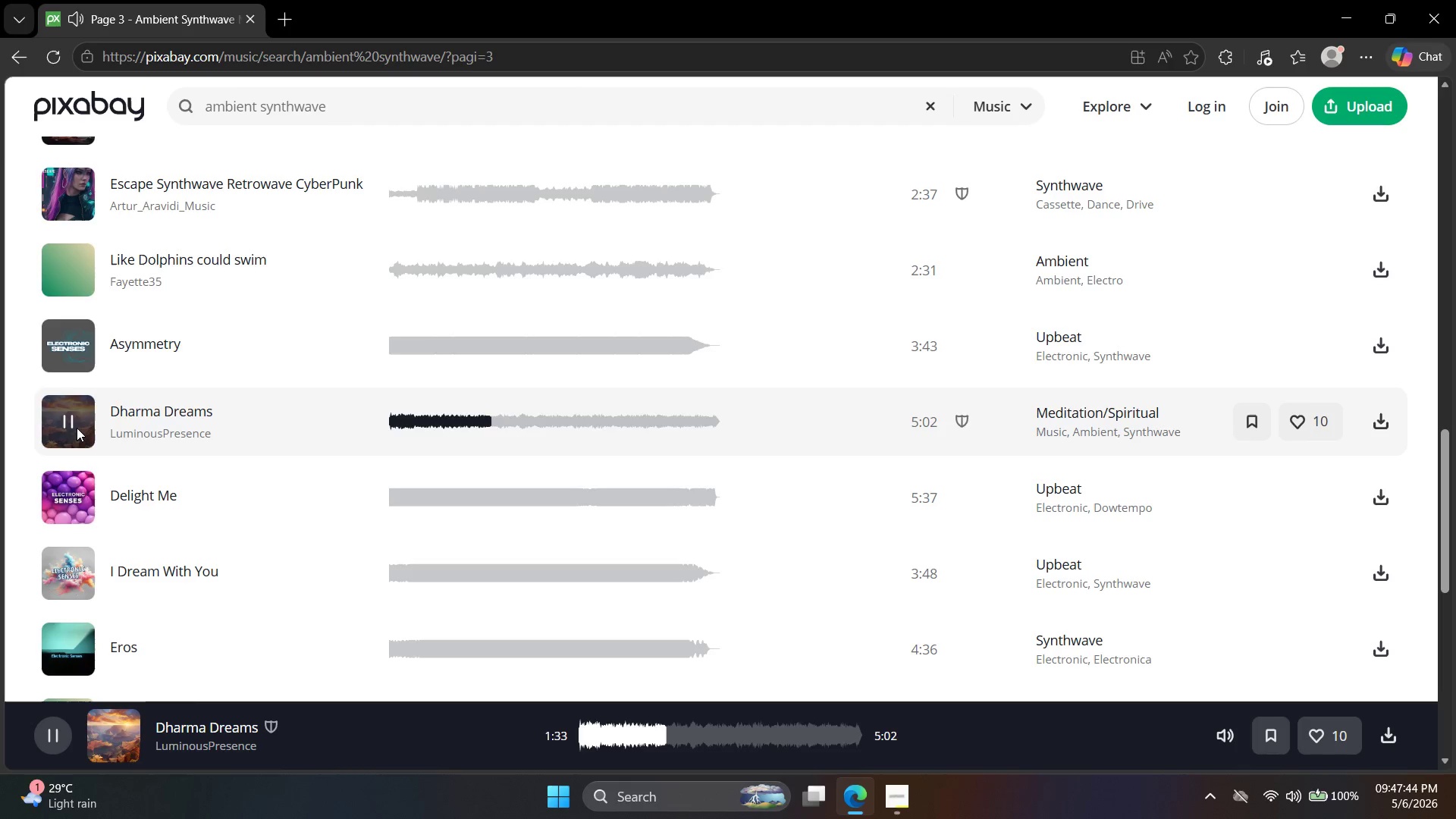 
wait(100.72)
 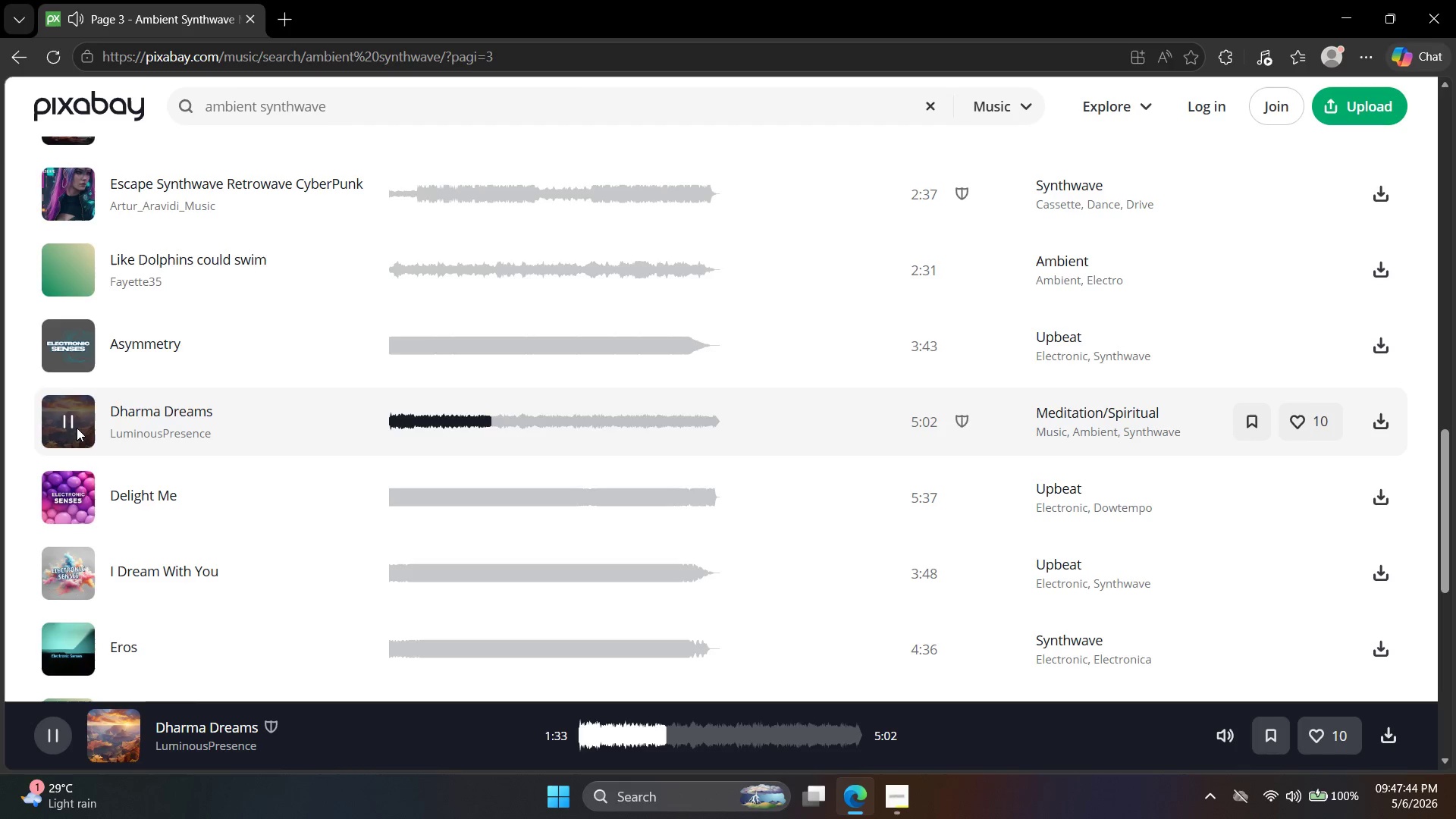 
left_click([80, 498])
 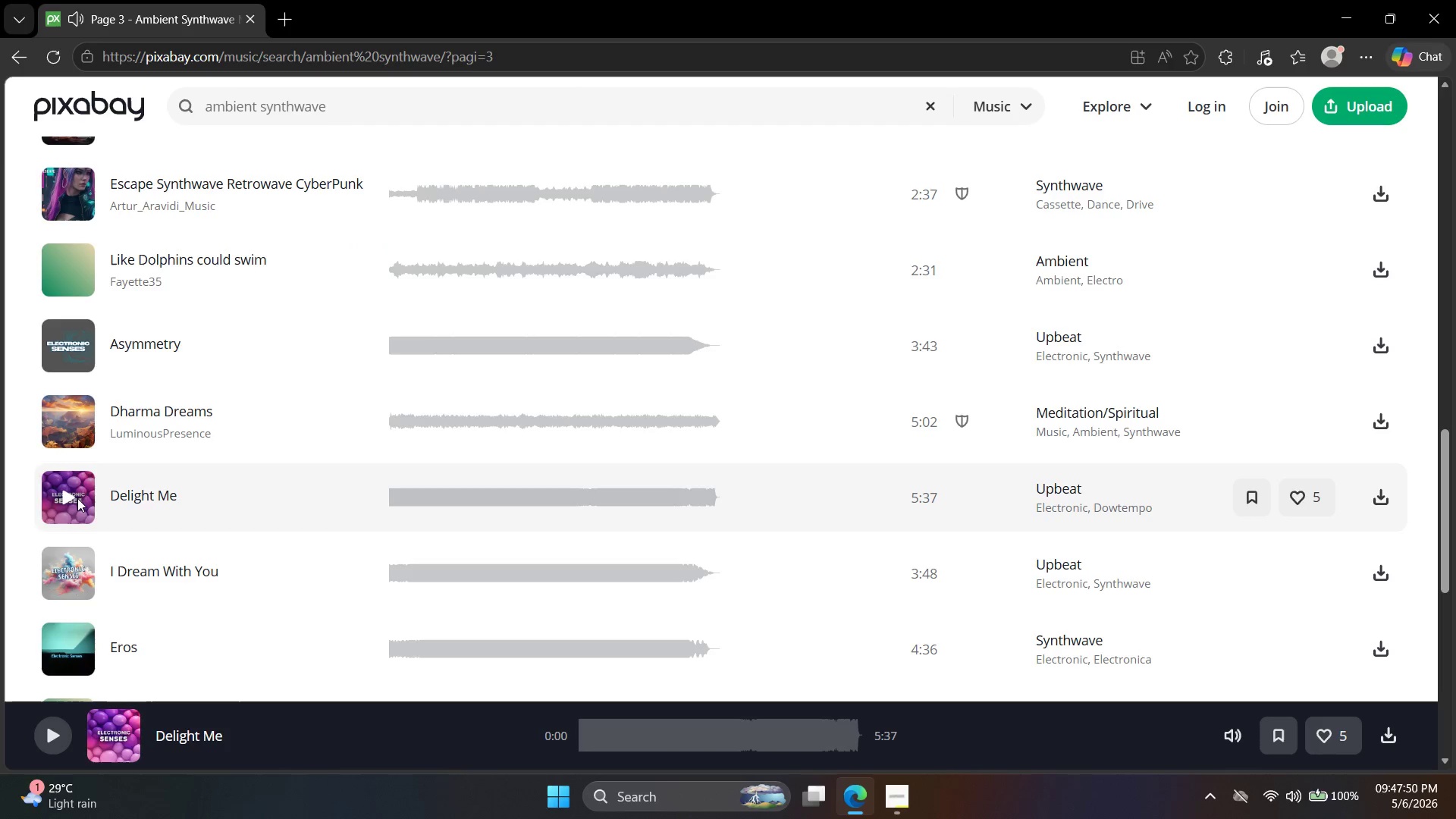 
left_click([71, 498])
 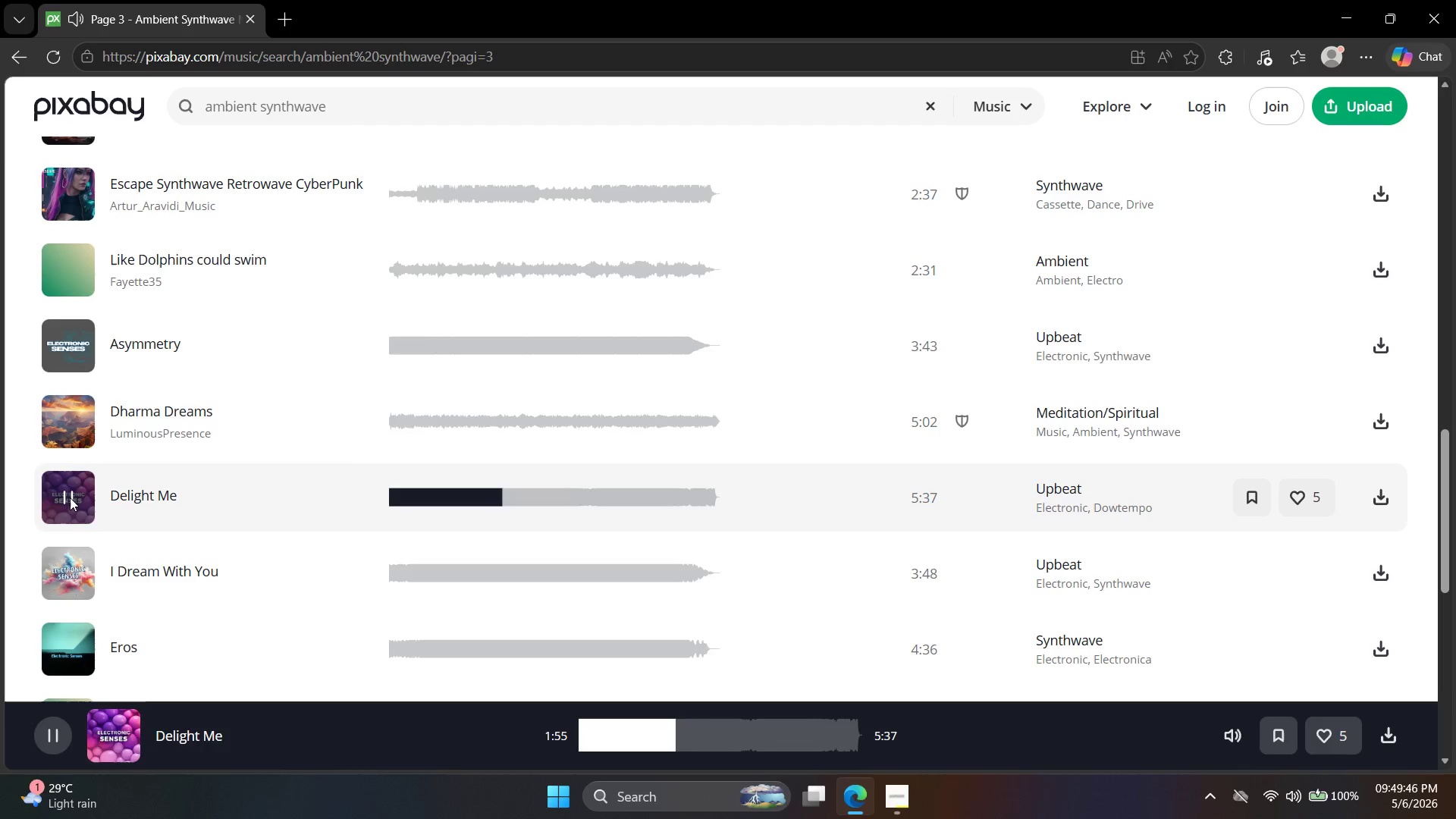 
wait(120.84)
 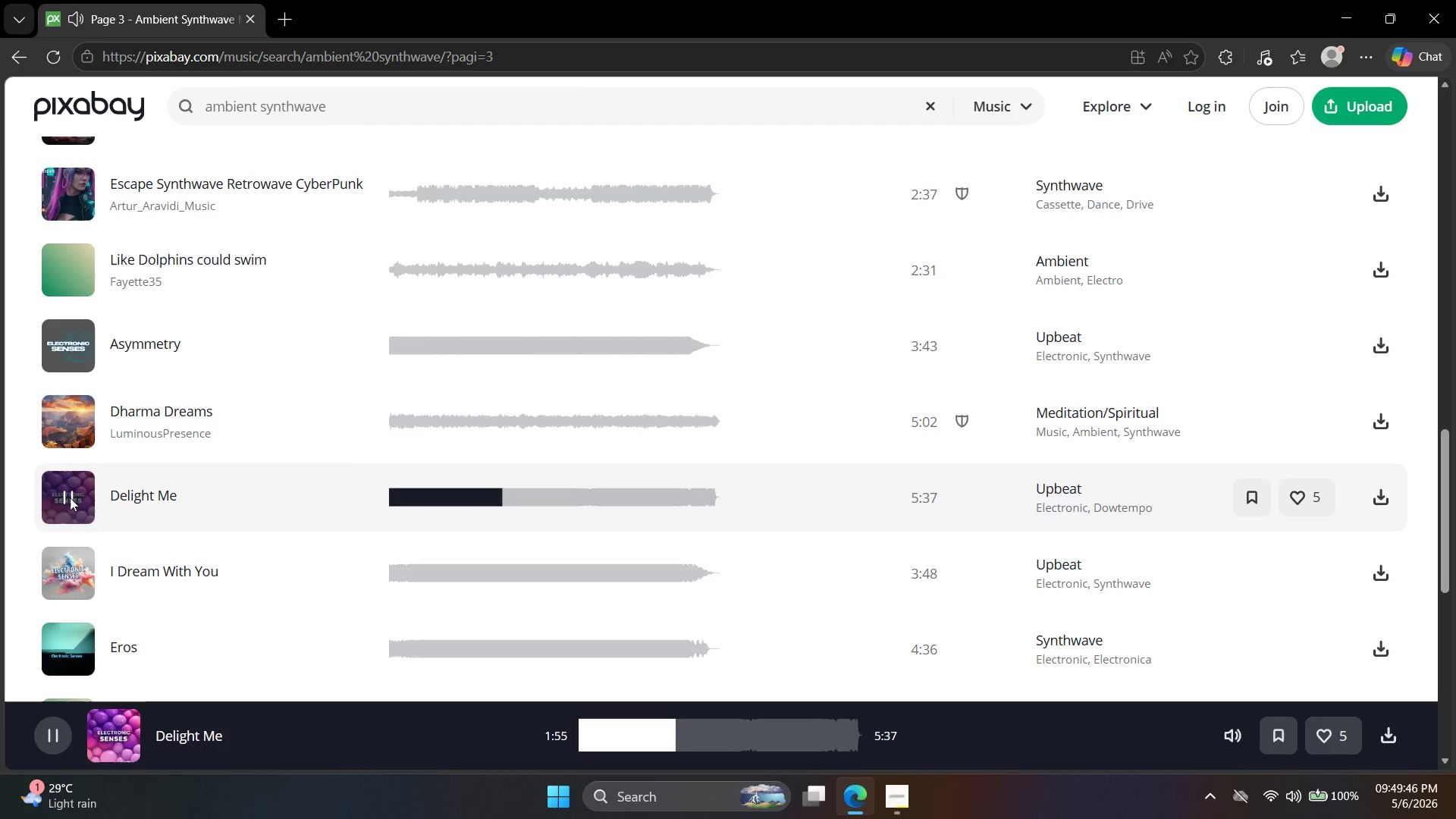 
left_click([284, 5])
 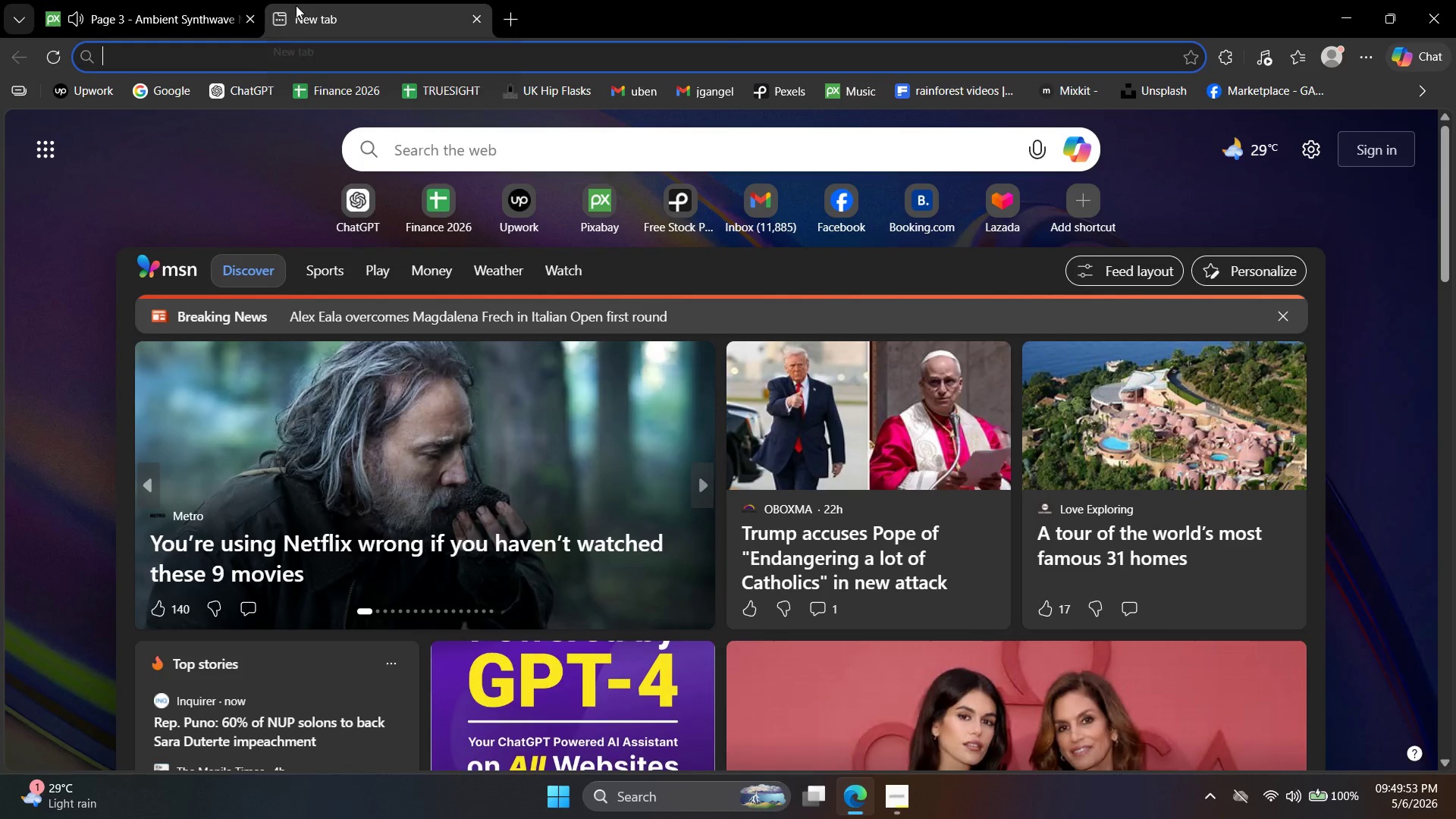 
type(goog)
 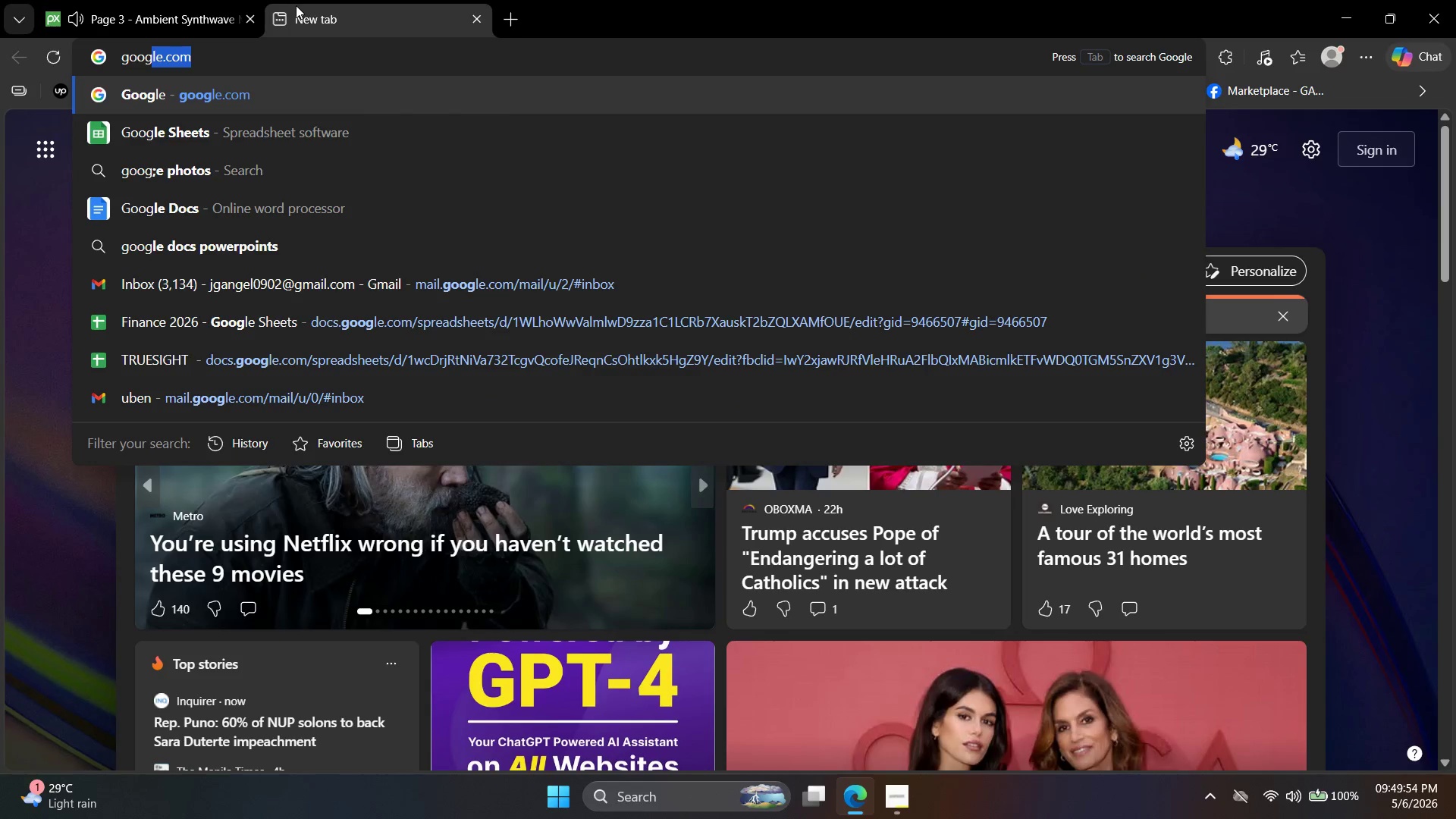 
key(Enter)
 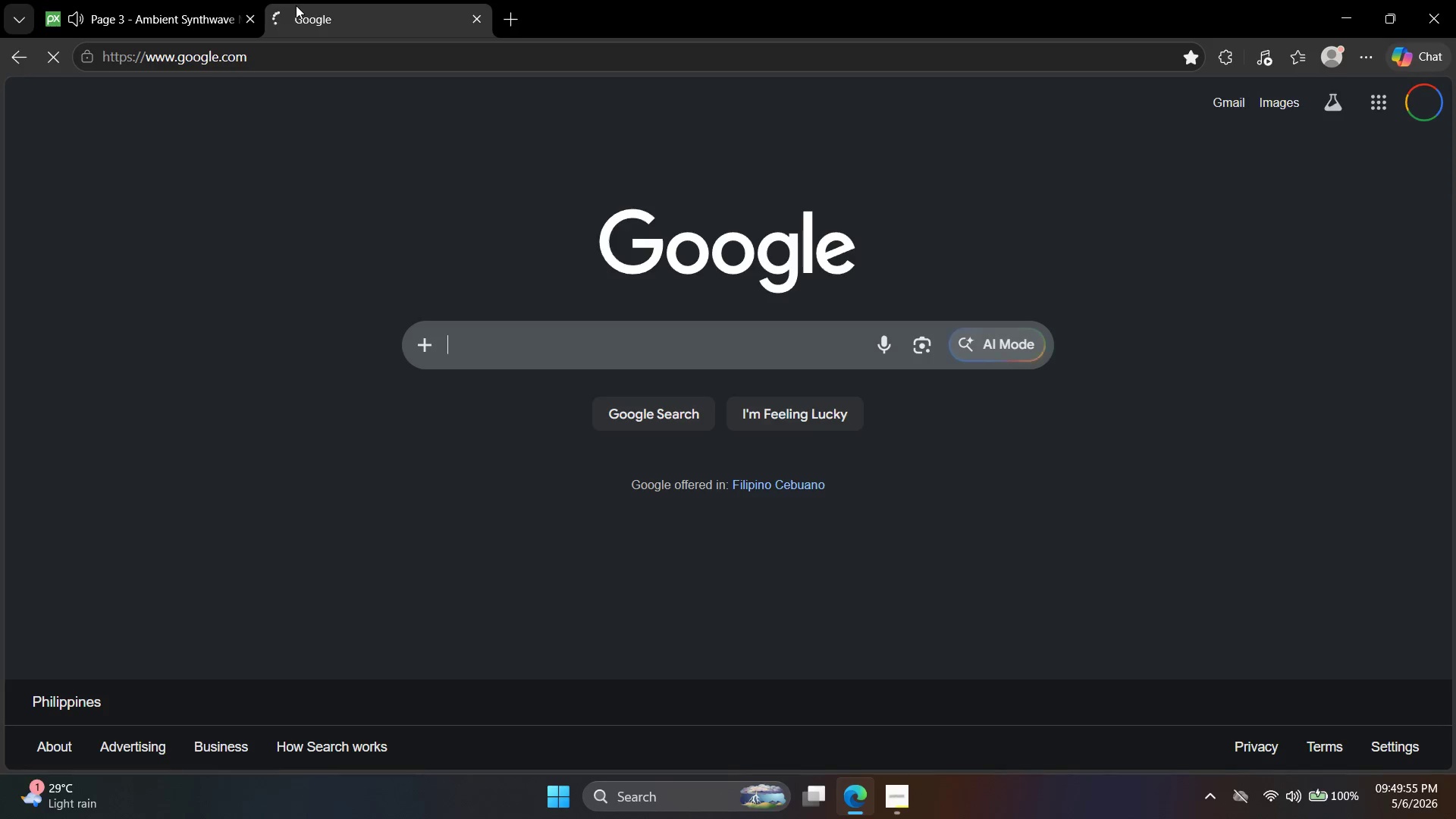 
type(monoton font)
 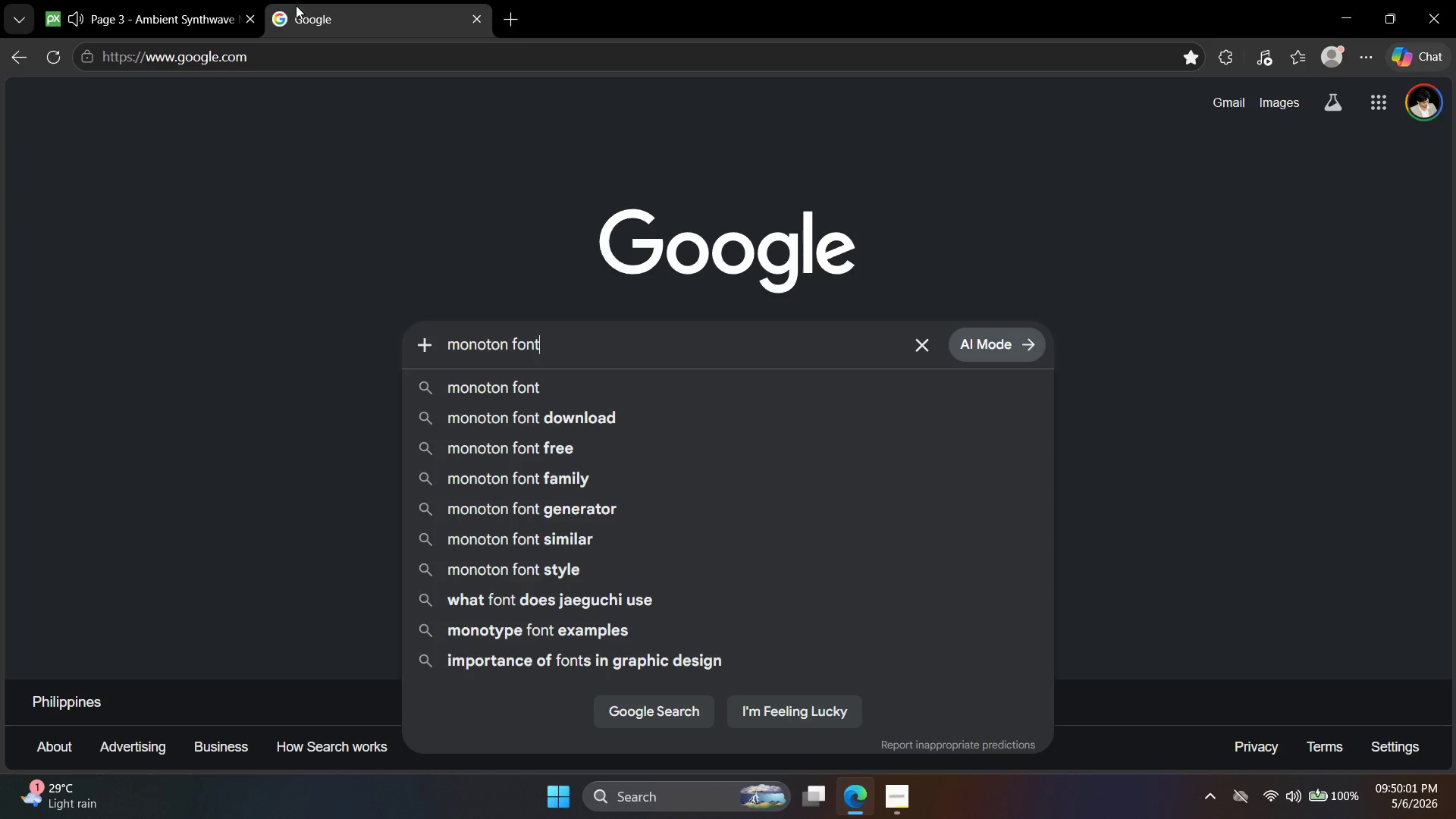 
key(Enter)
 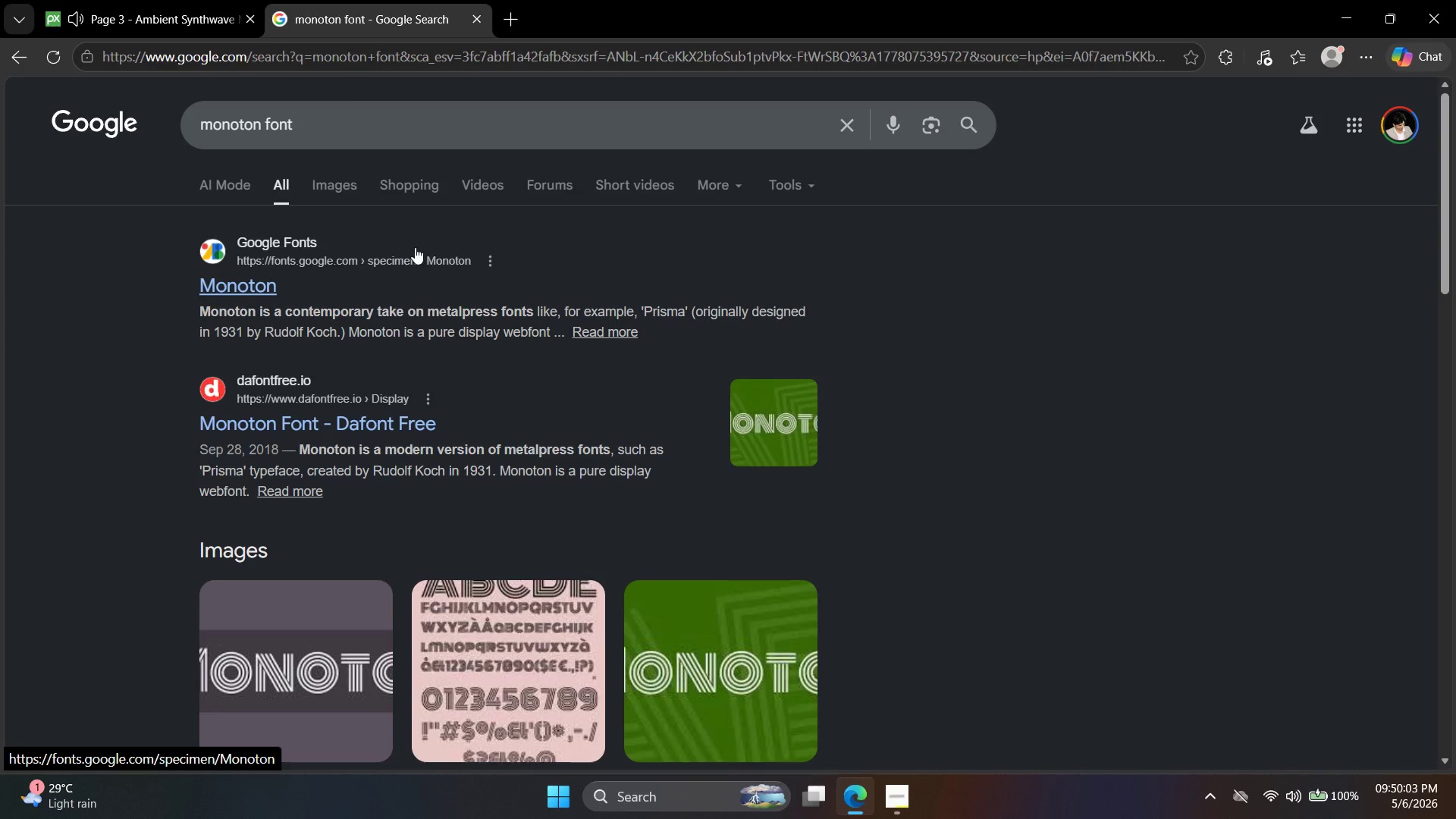 
left_click([255, 294])
 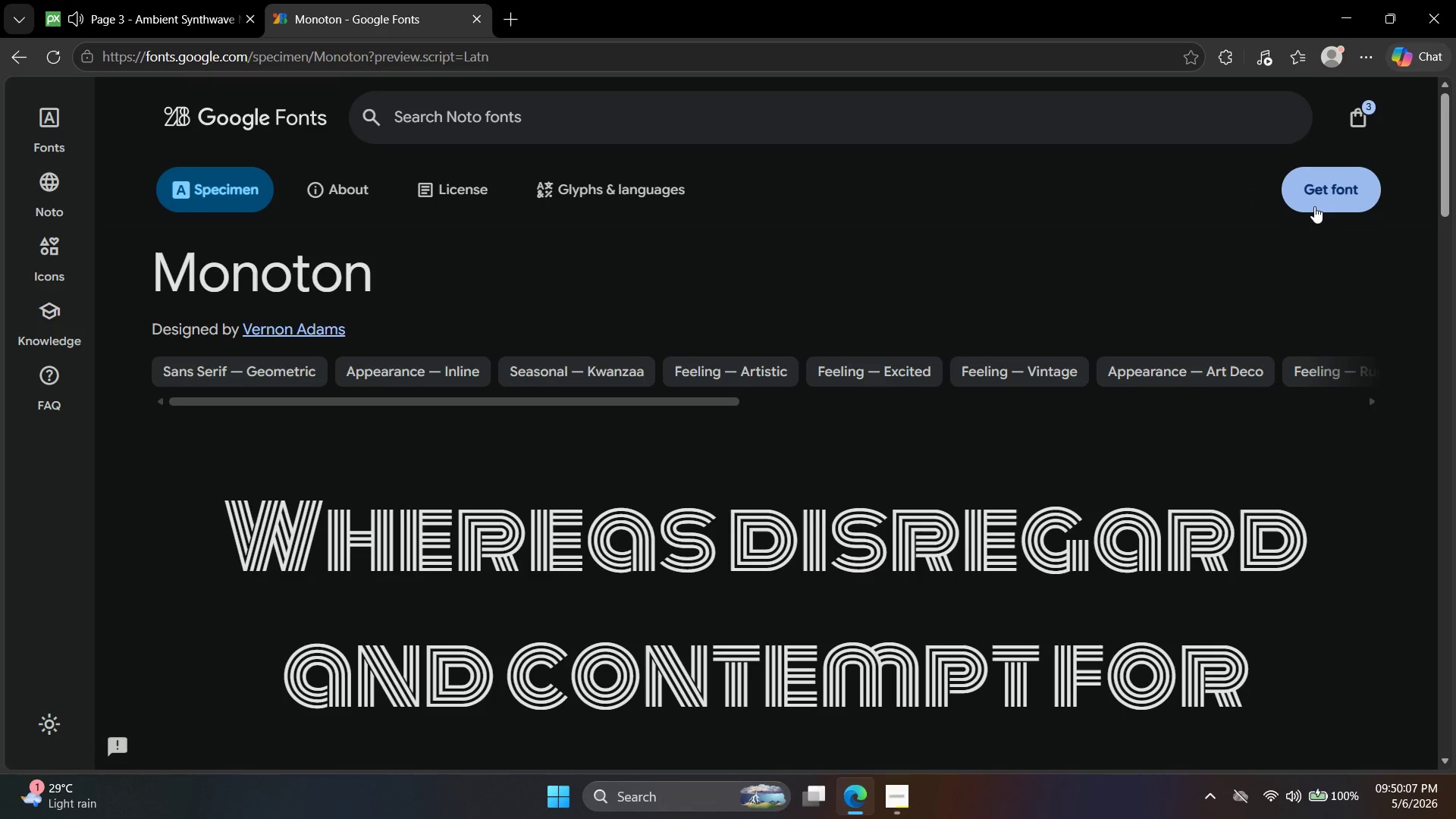 
left_click([1321, 194])
 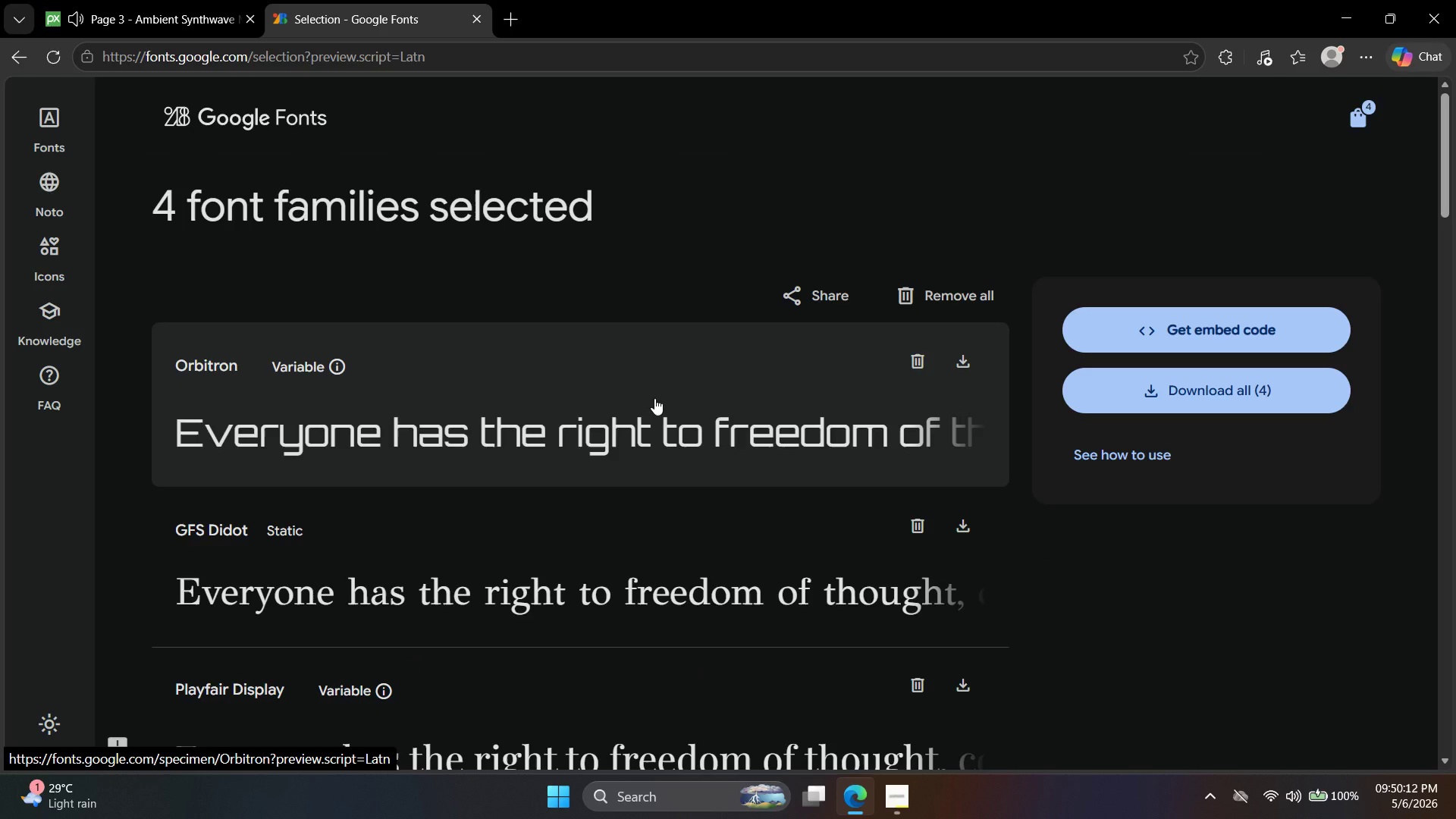 
wait(5.06)
 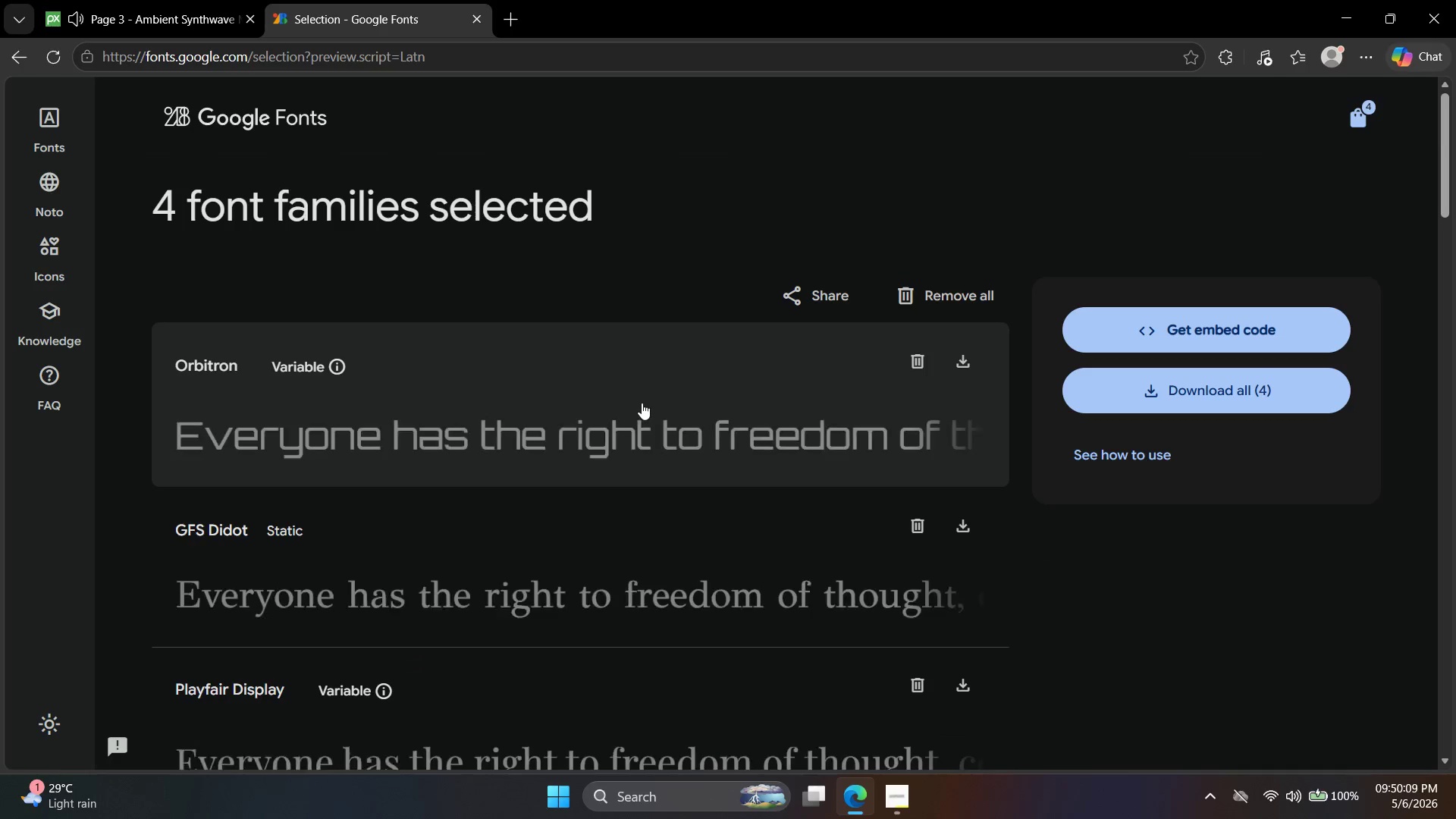 
scroll: coordinate [664, 406], scroll_direction: down, amount: 2.0
 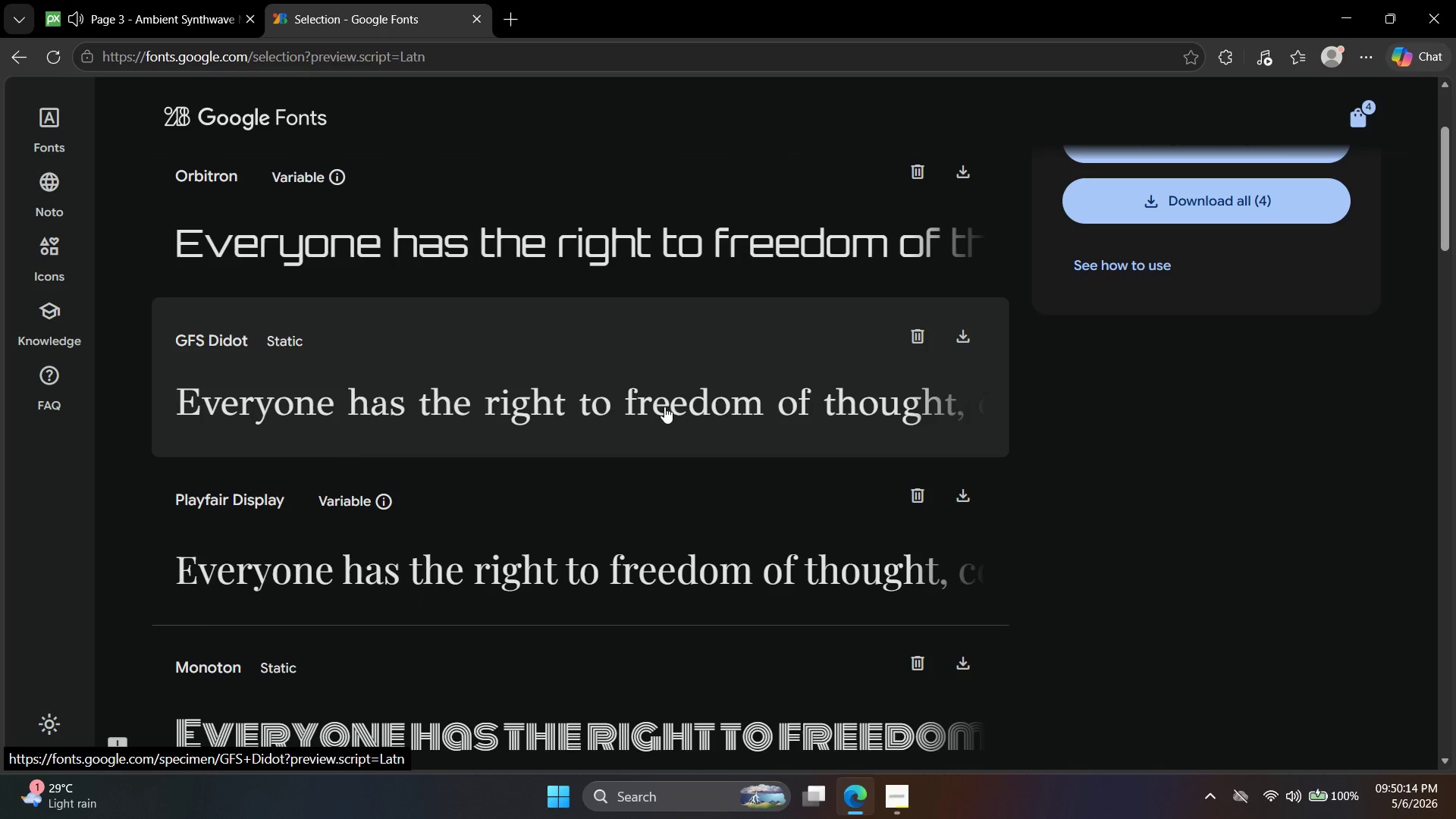 
scroll: coordinate [668, 411], scroll_direction: up, amount: 5.0
 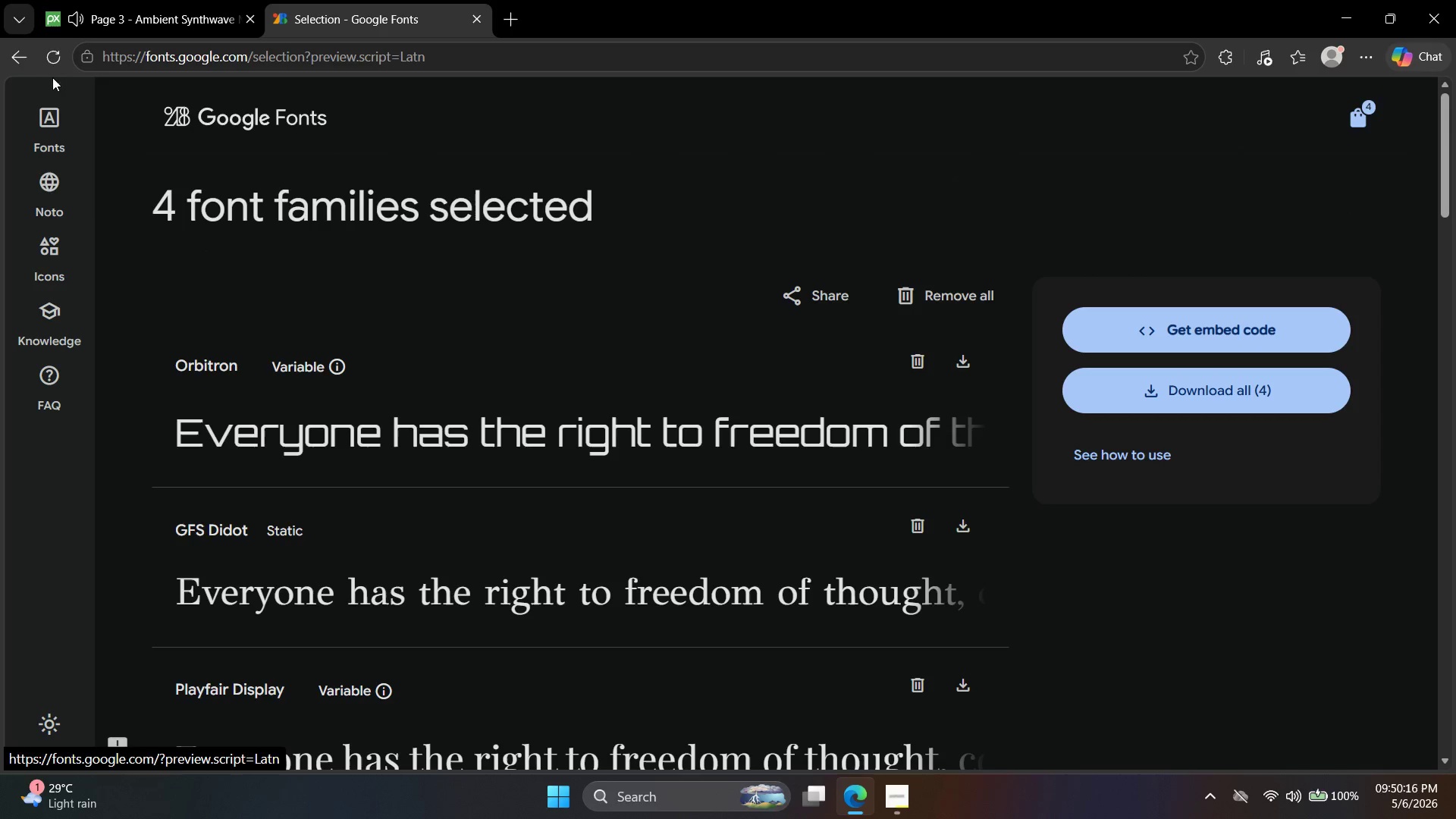 
left_click([24, 58])
 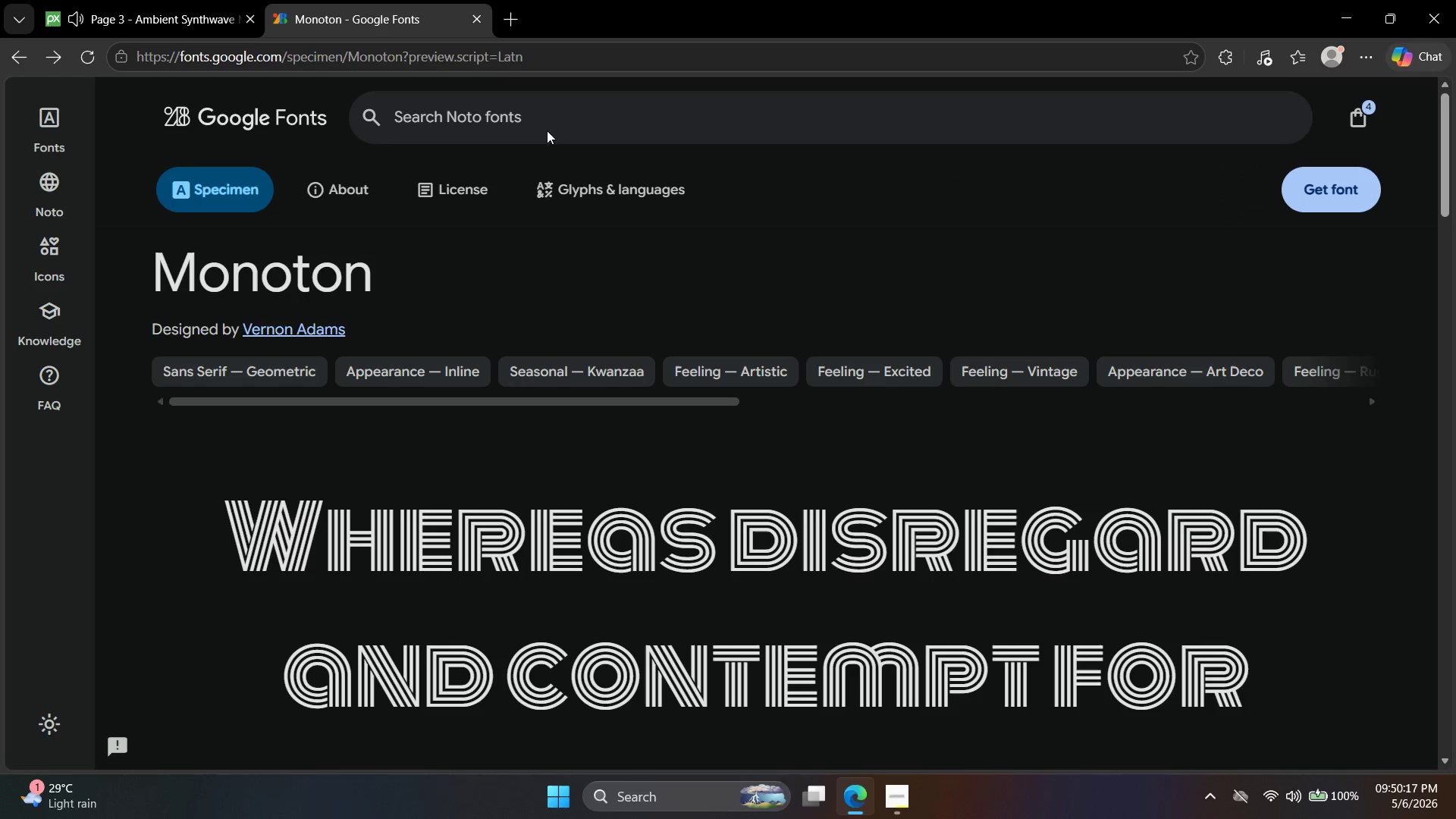 
left_click_drag(start_coordinate=[559, 115], to_coordinate=[211, 105])
 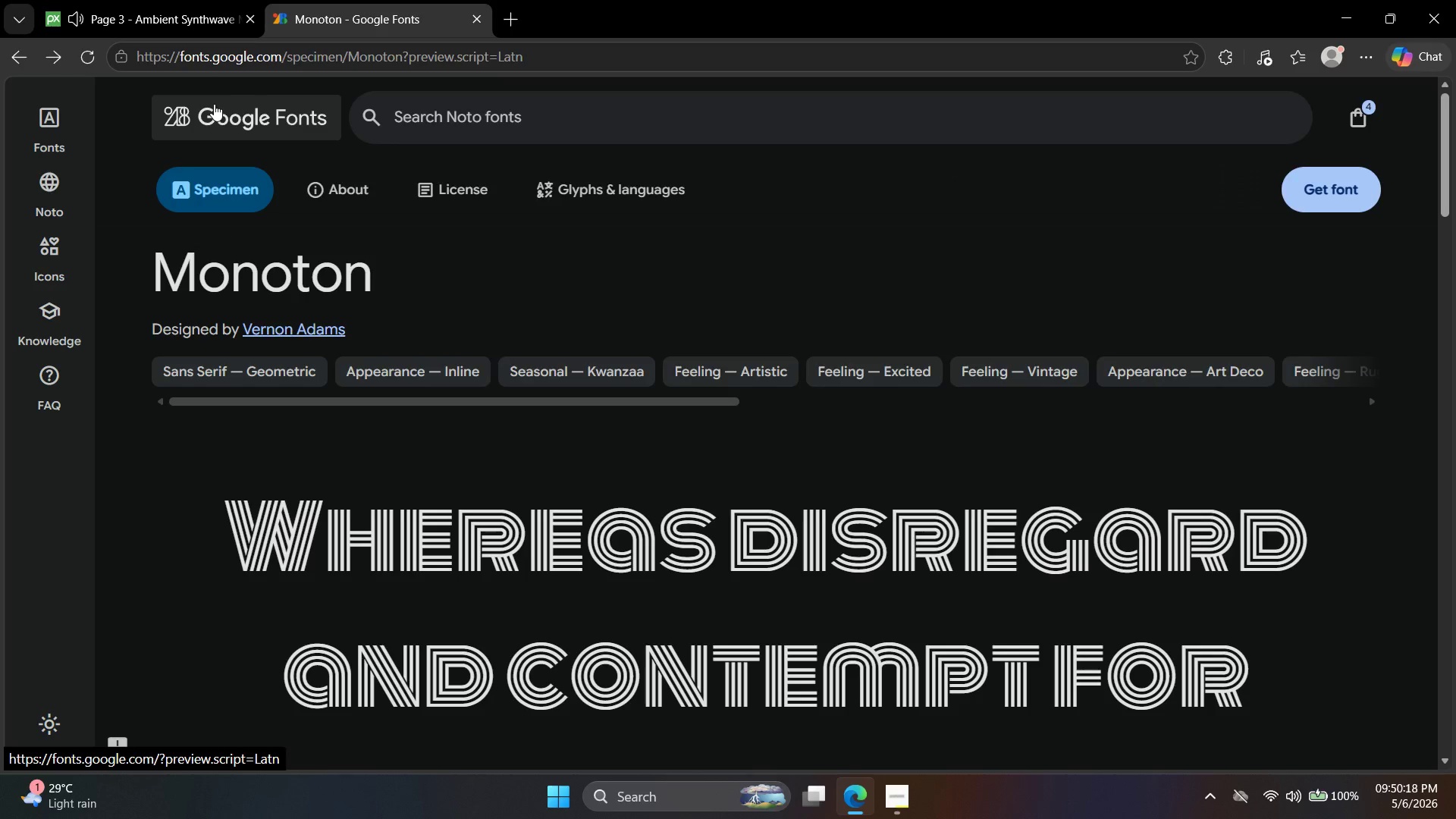 
type(neon )
 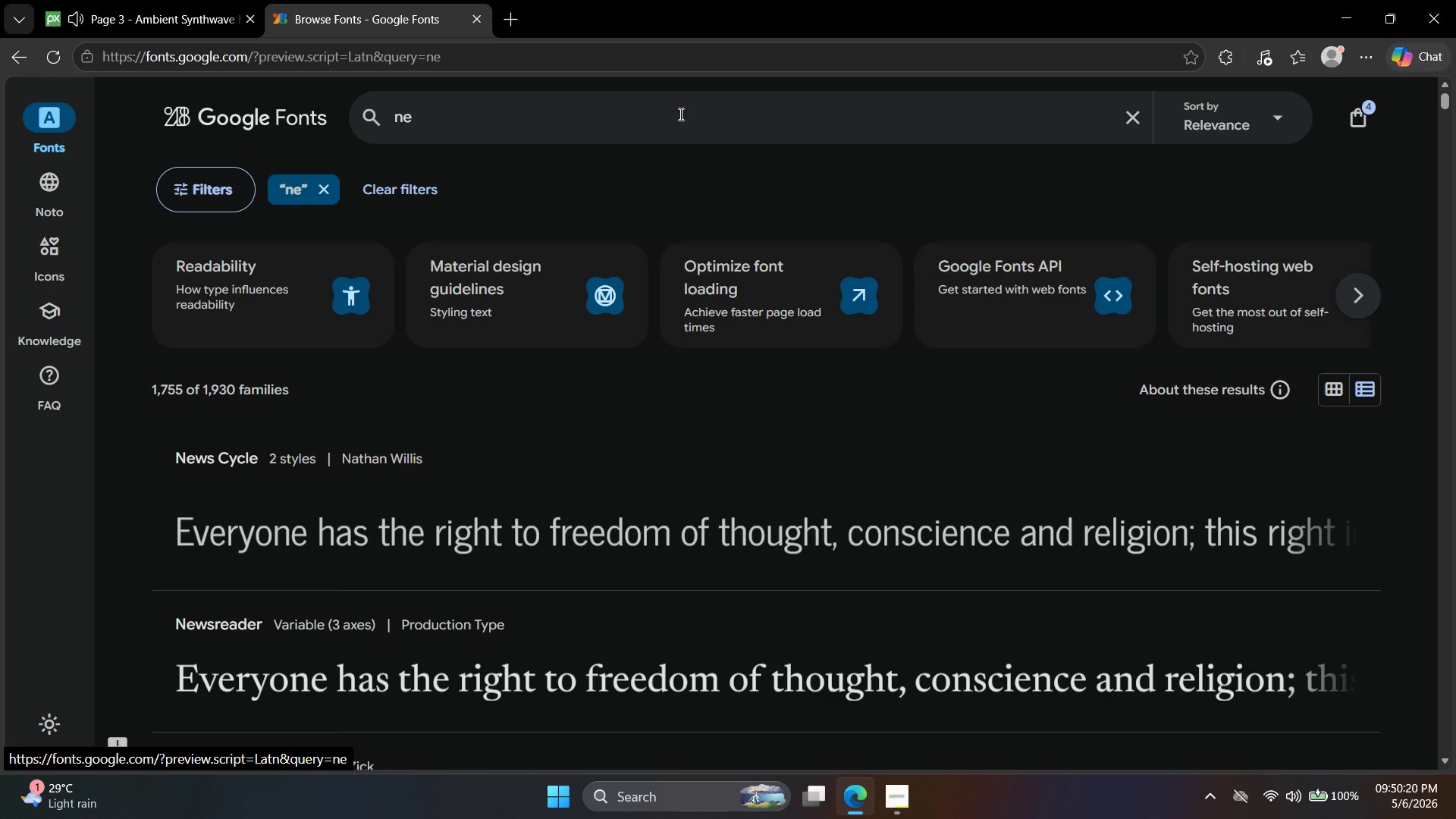 
left_click([670, 115])
 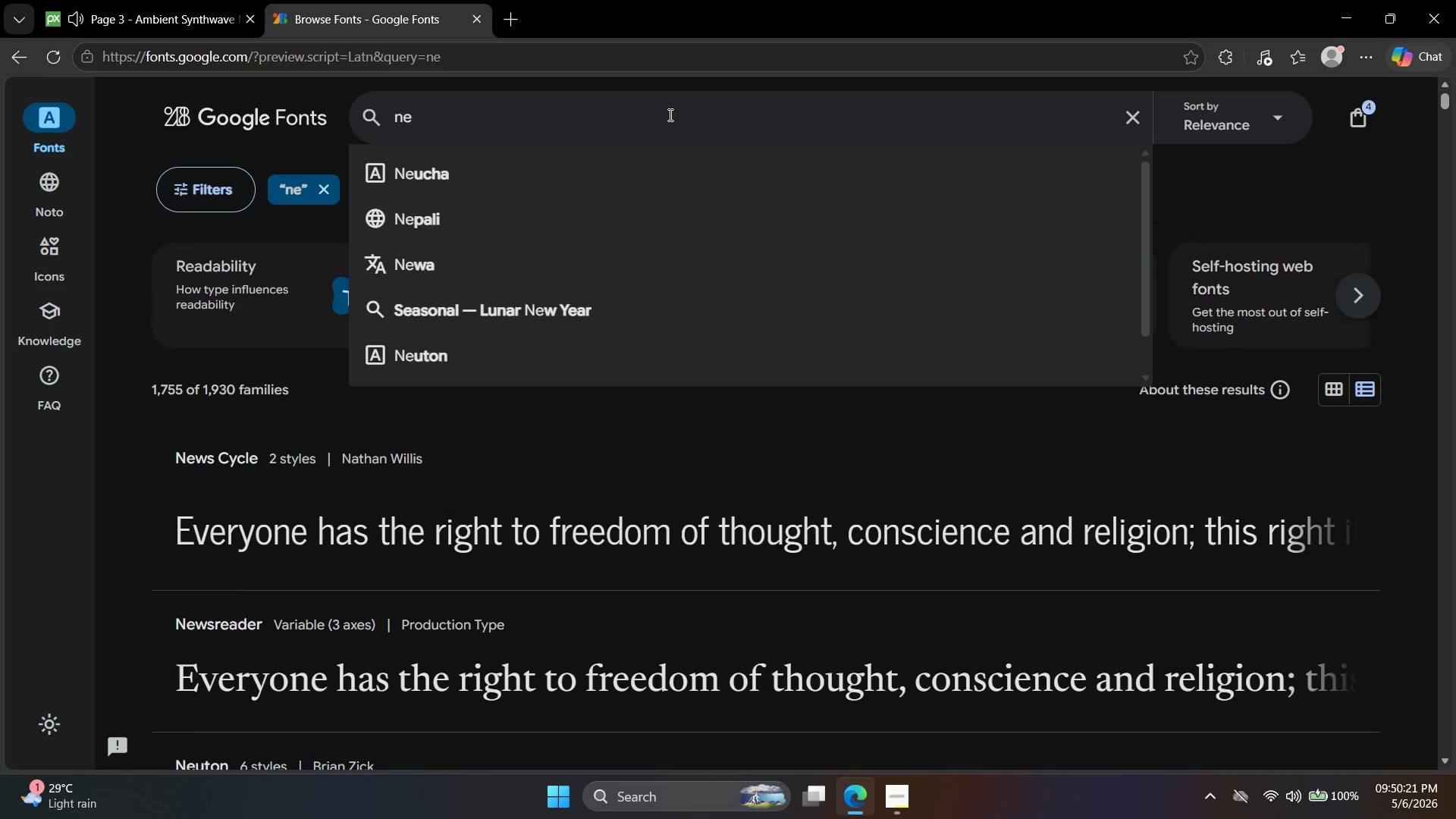 
type(on tubes)
 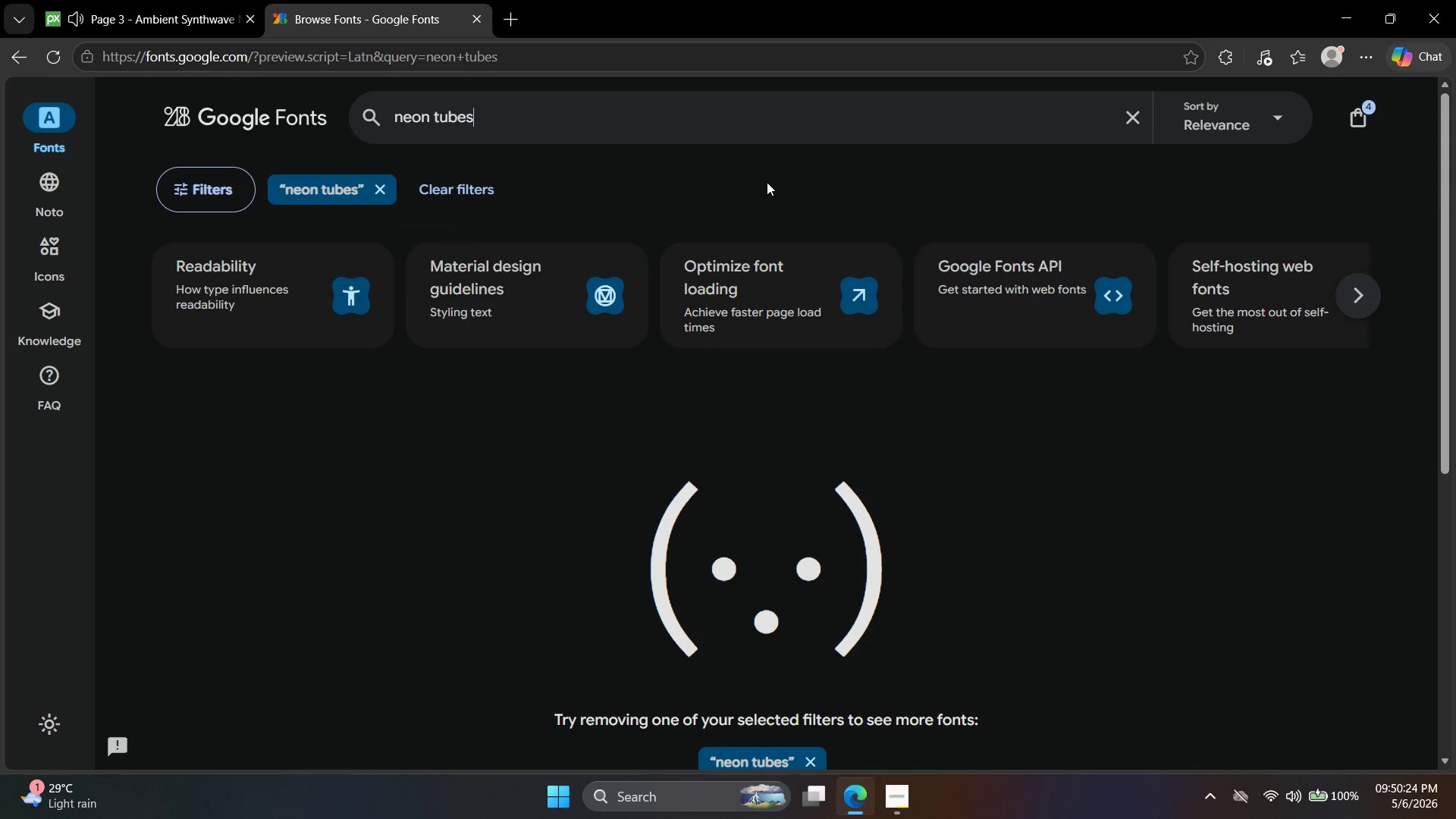 
key(Backspace)
 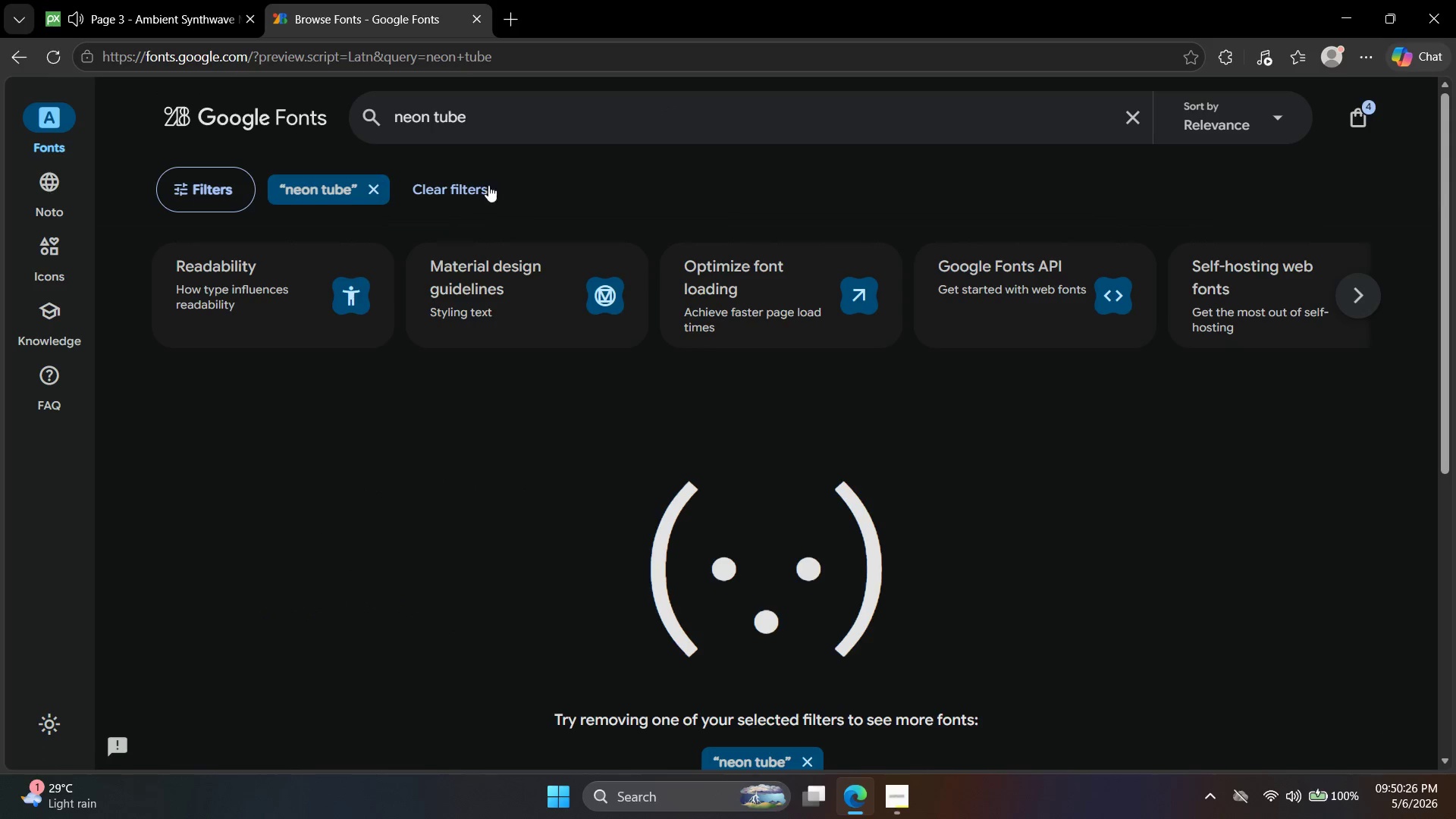 
left_click([582, 124])
 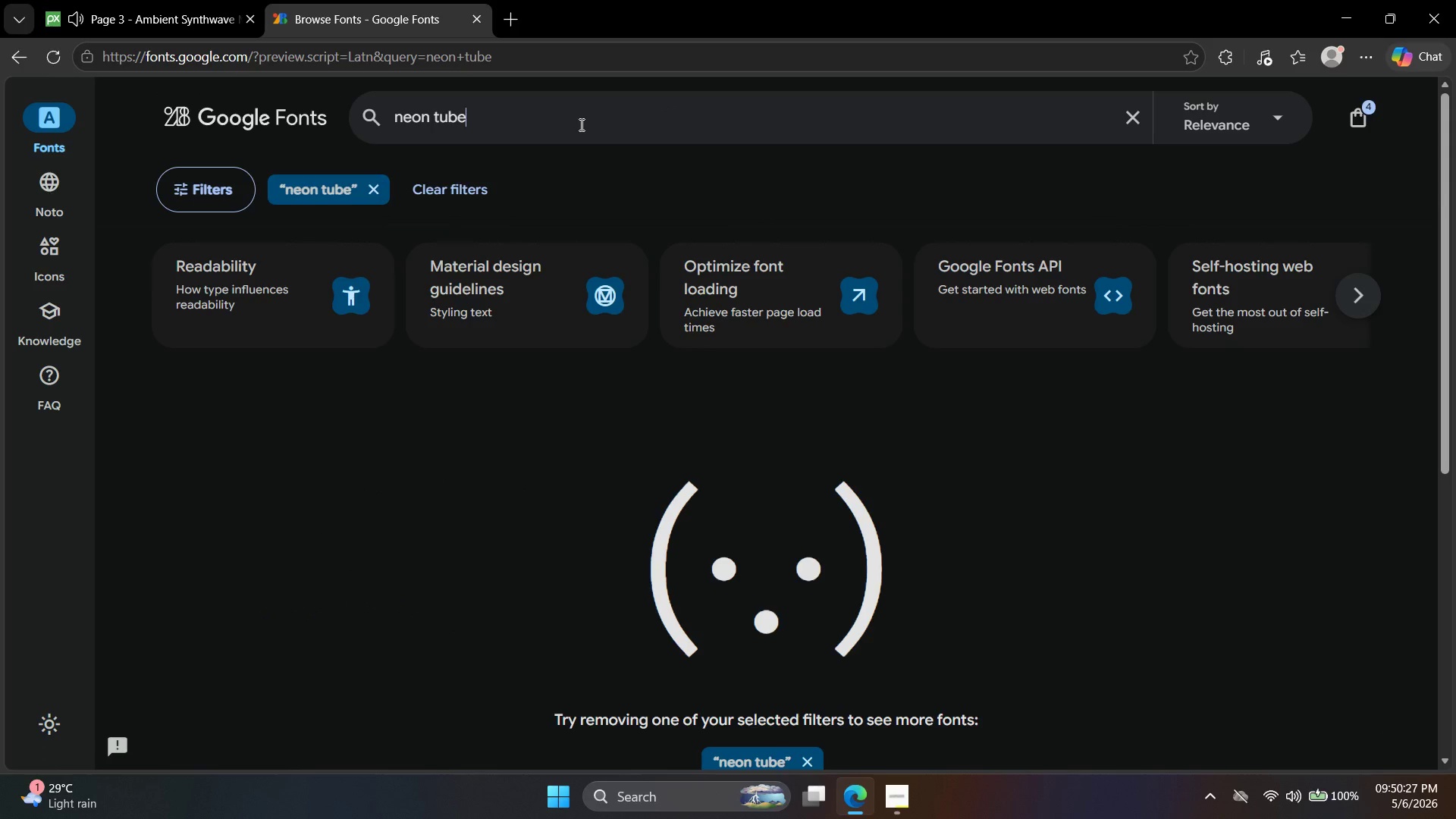 
key(Backspace)
 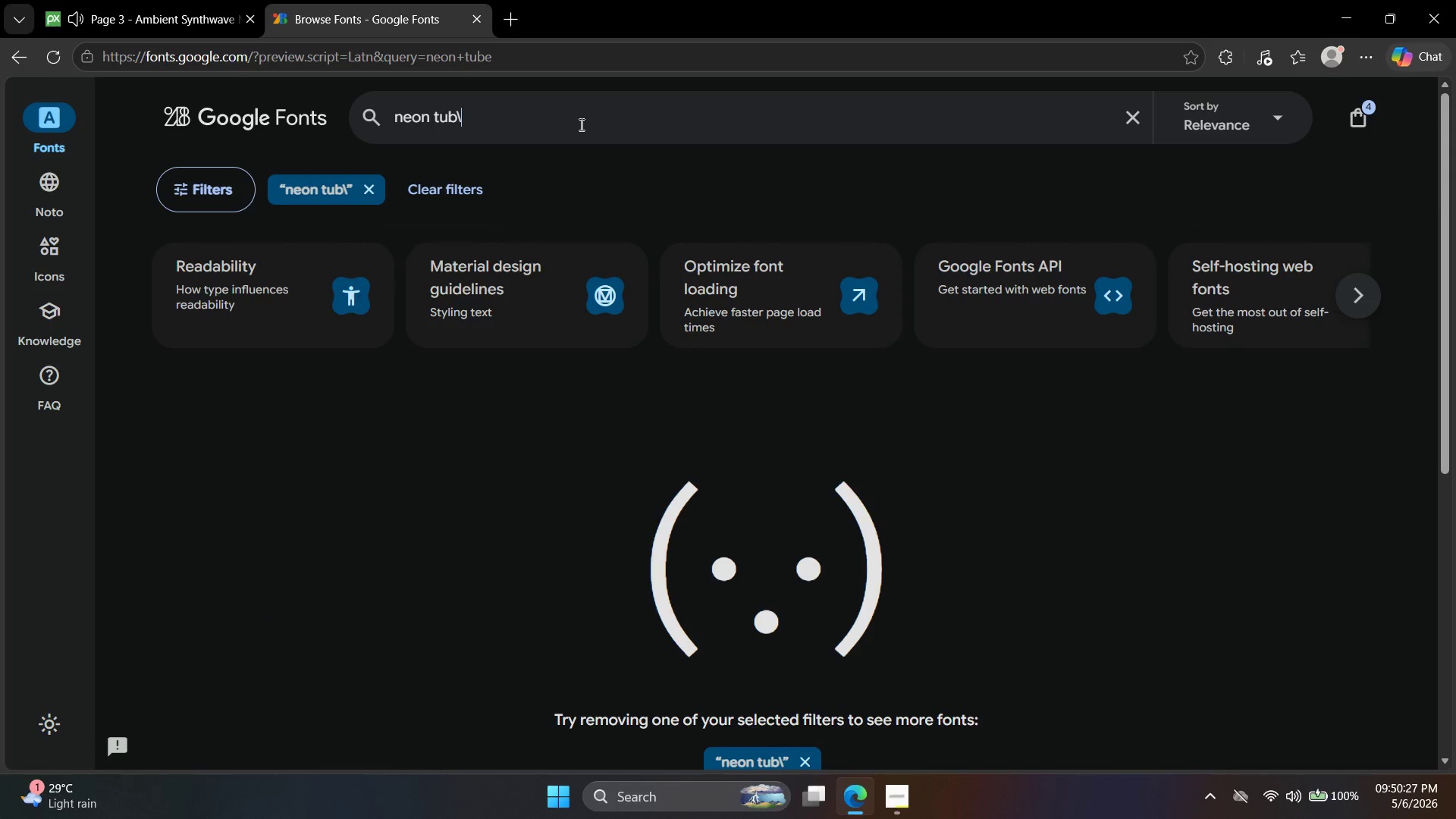 
key(Backslash)
 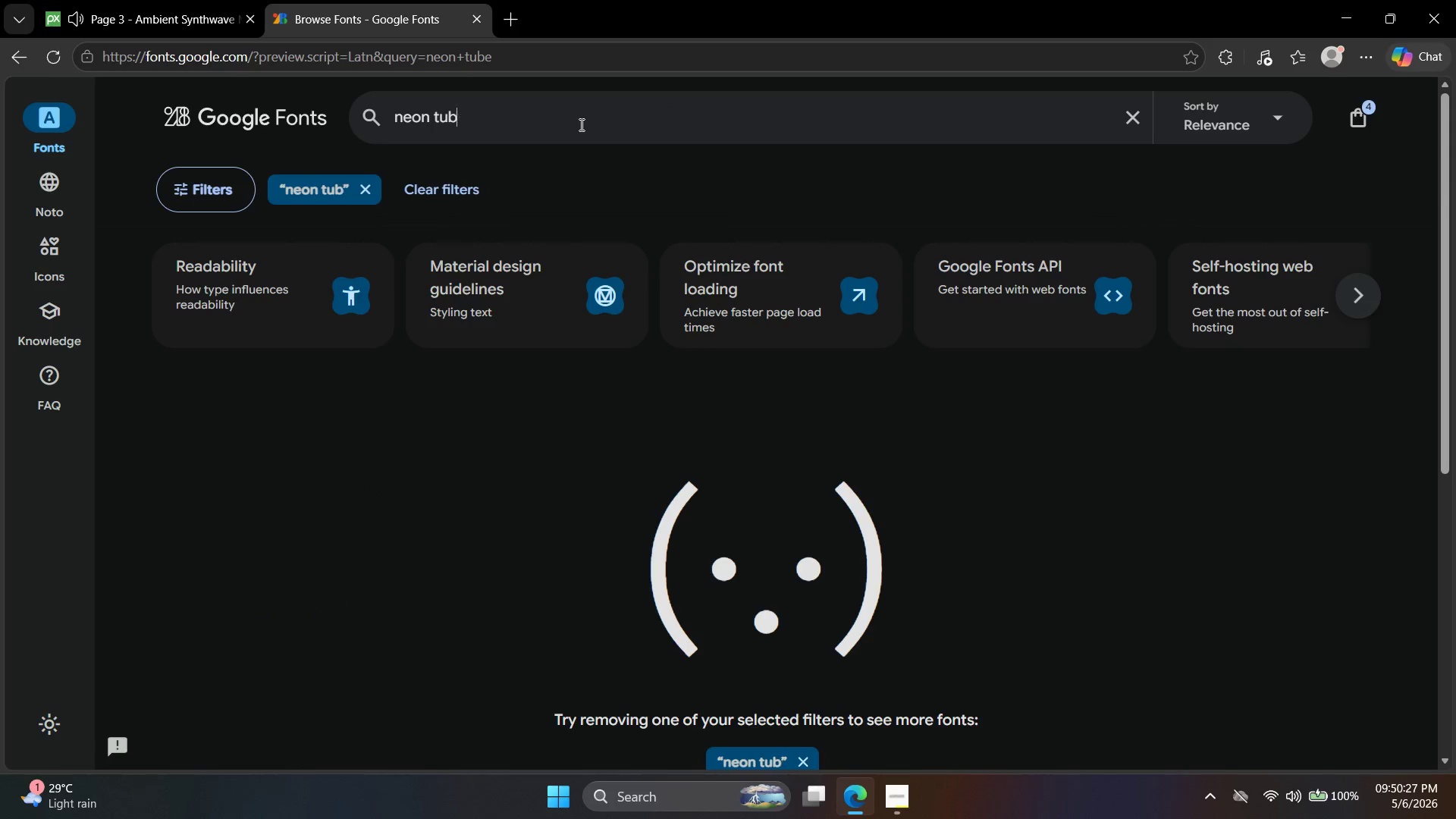 
key(Backspace)
 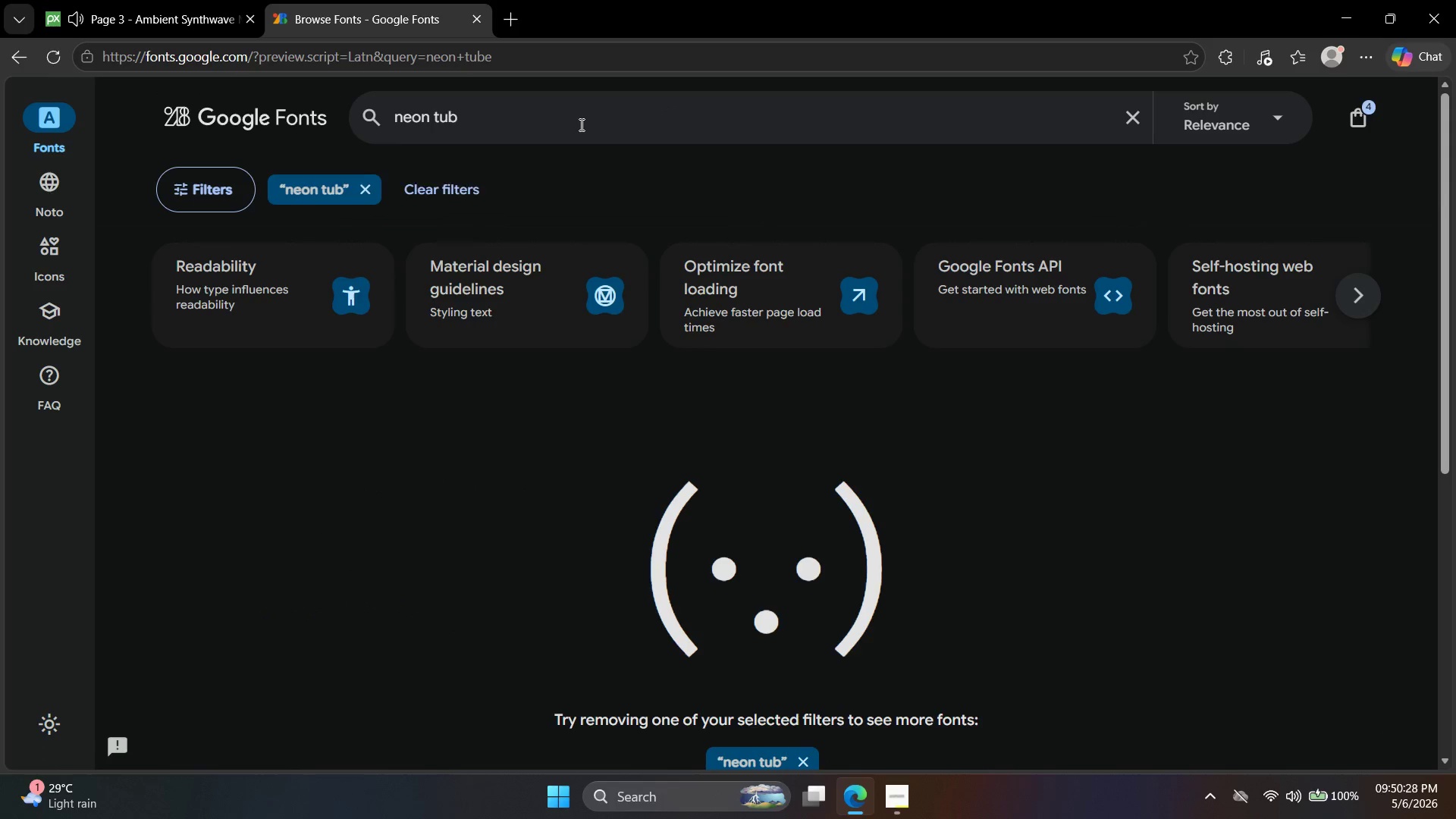 
key(Backspace)
 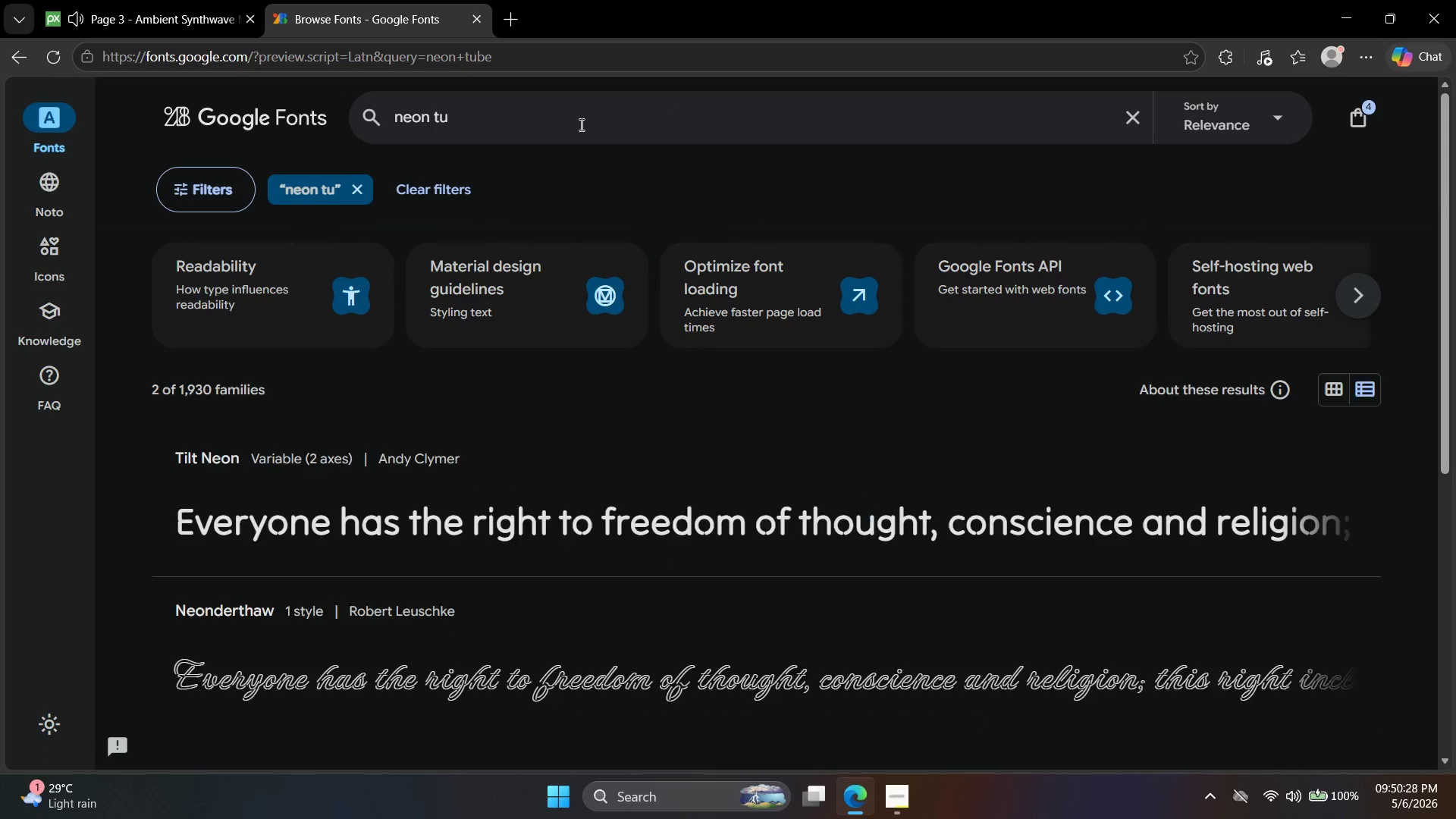 
key(Backspace)
 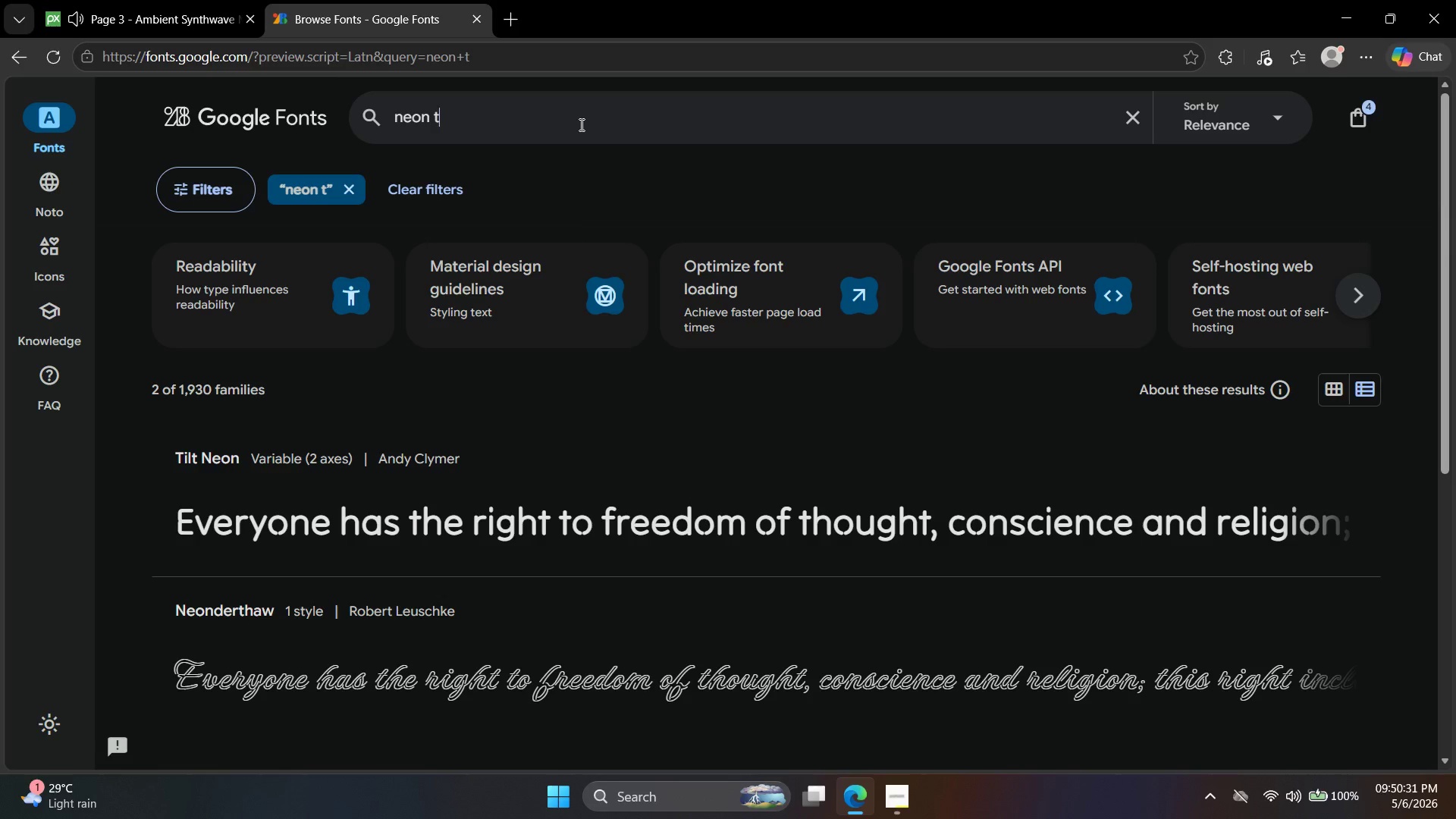 
left_click([747, 524])
 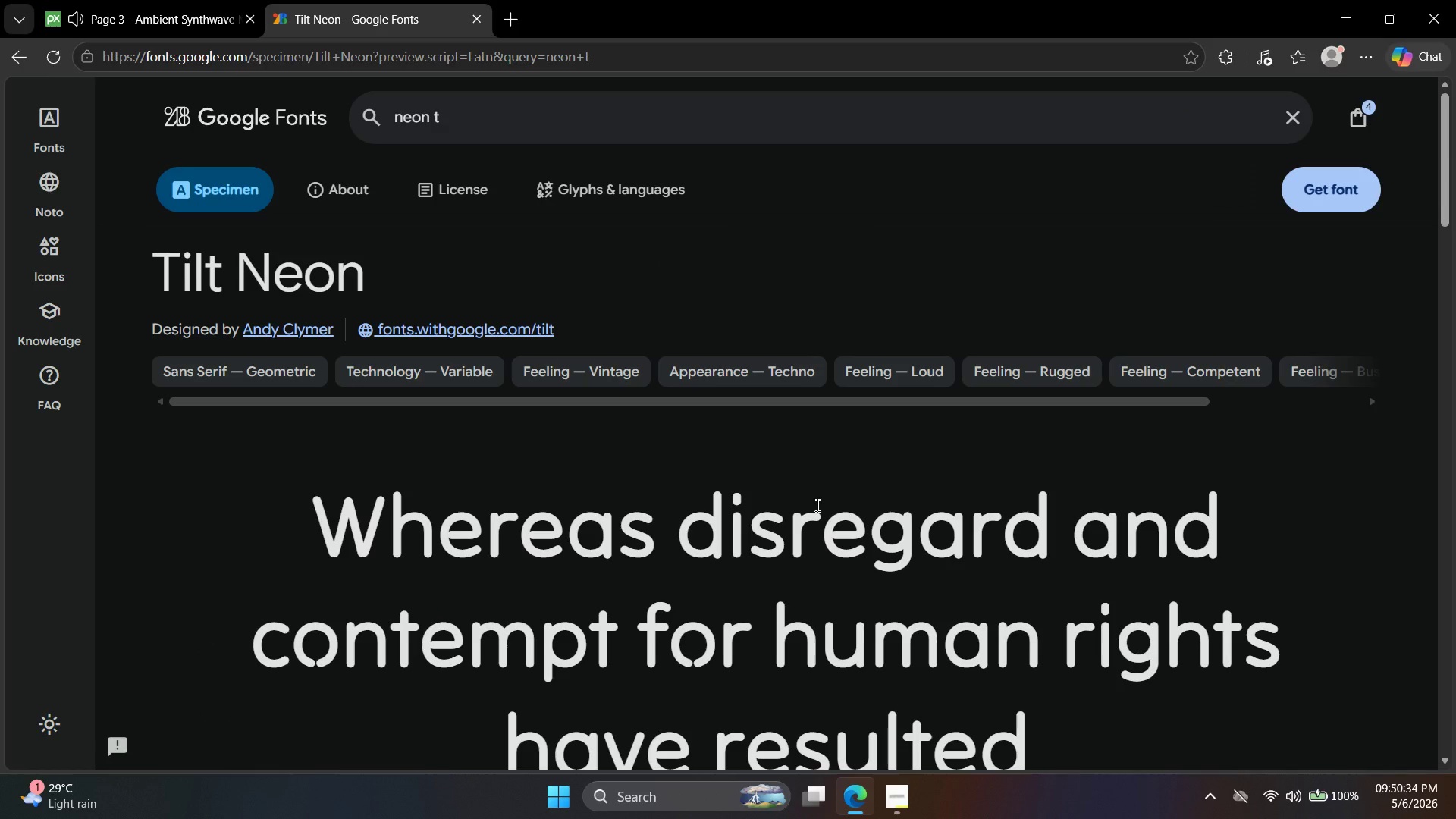 
scroll: coordinate [834, 501], scroll_direction: down, amount: 7.0
 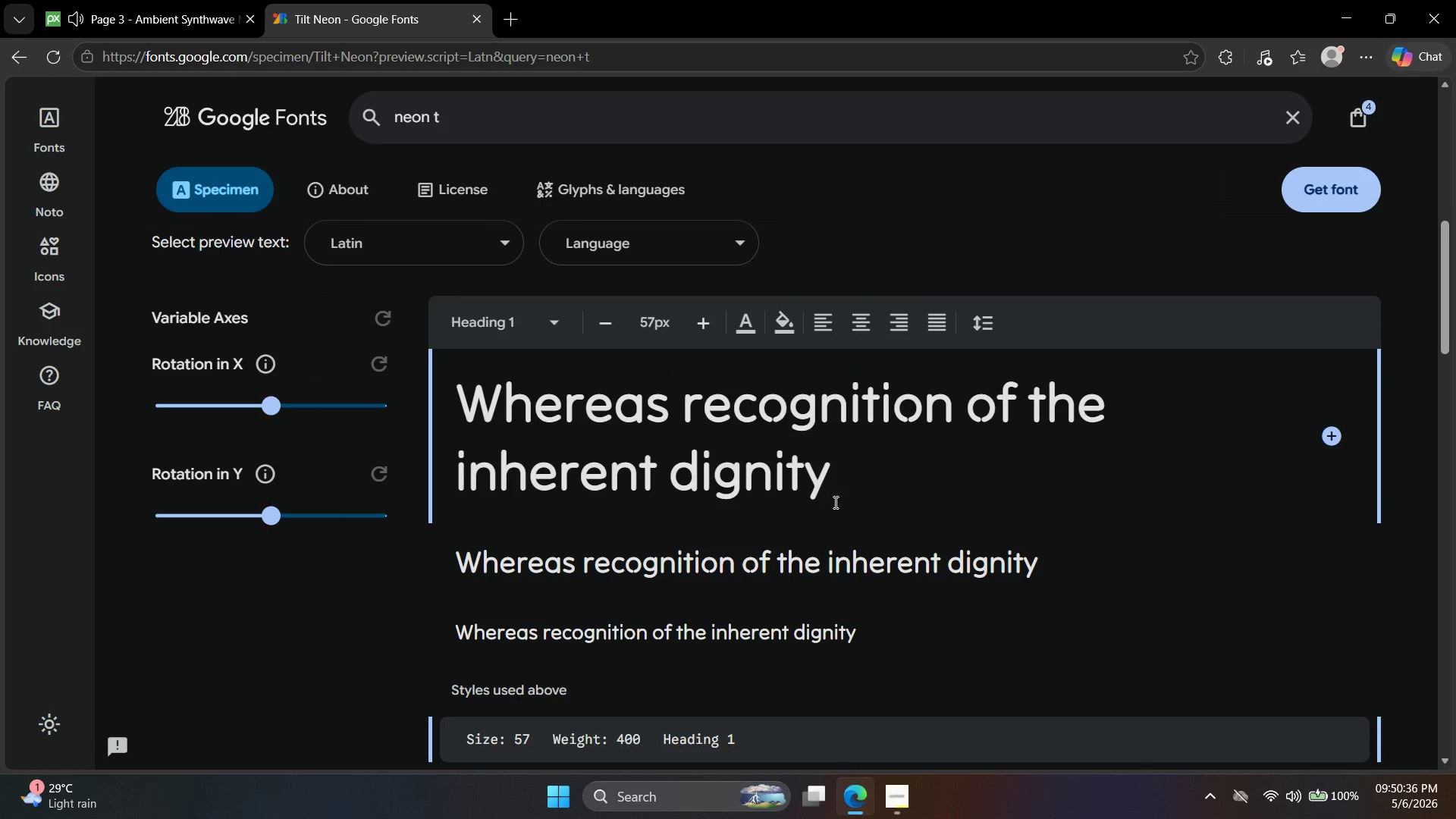 
scroll: coordinate [836, 502], scroll_direction: up, amount: 5.0
 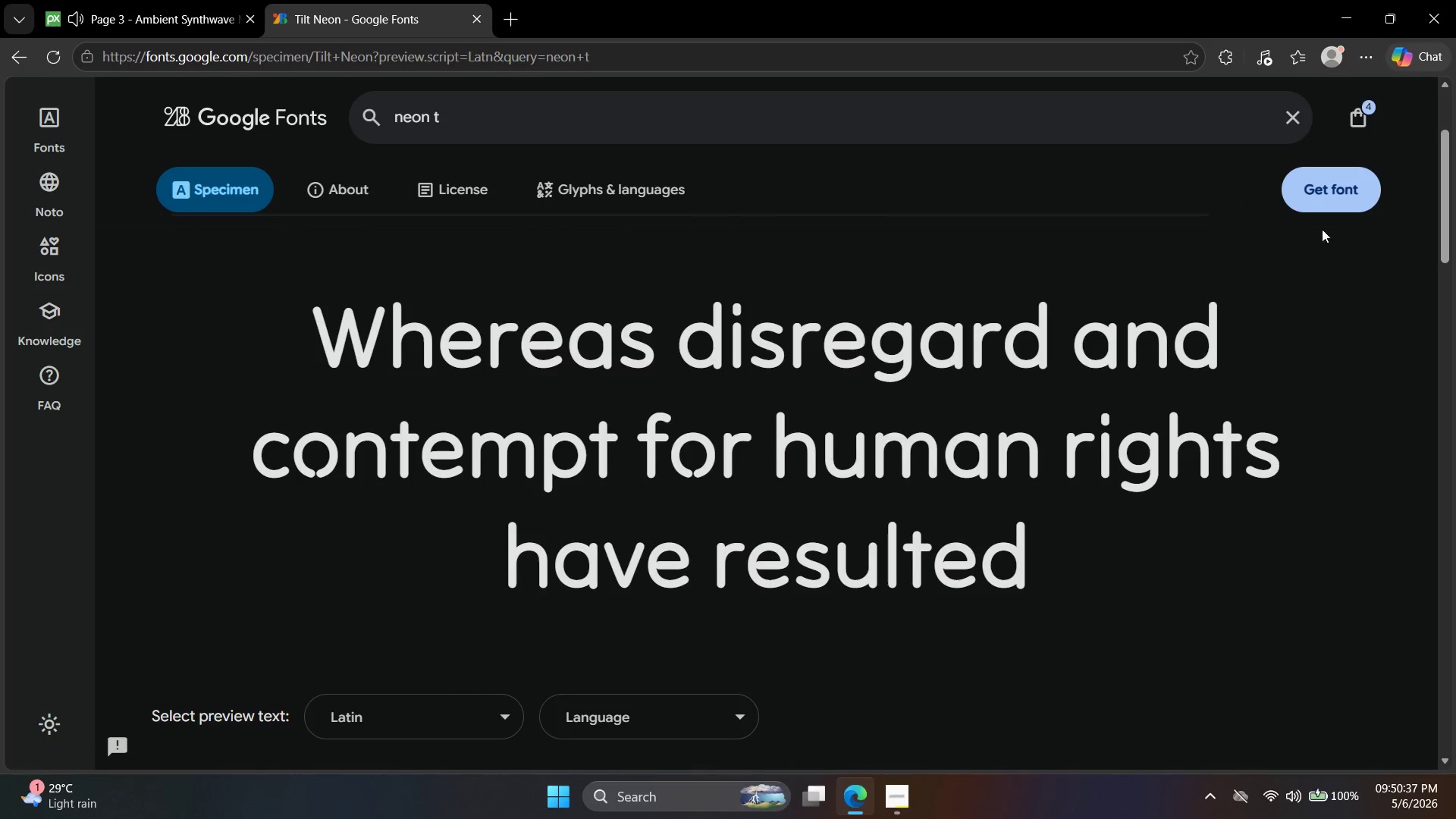 
left_click([1338, 183])
 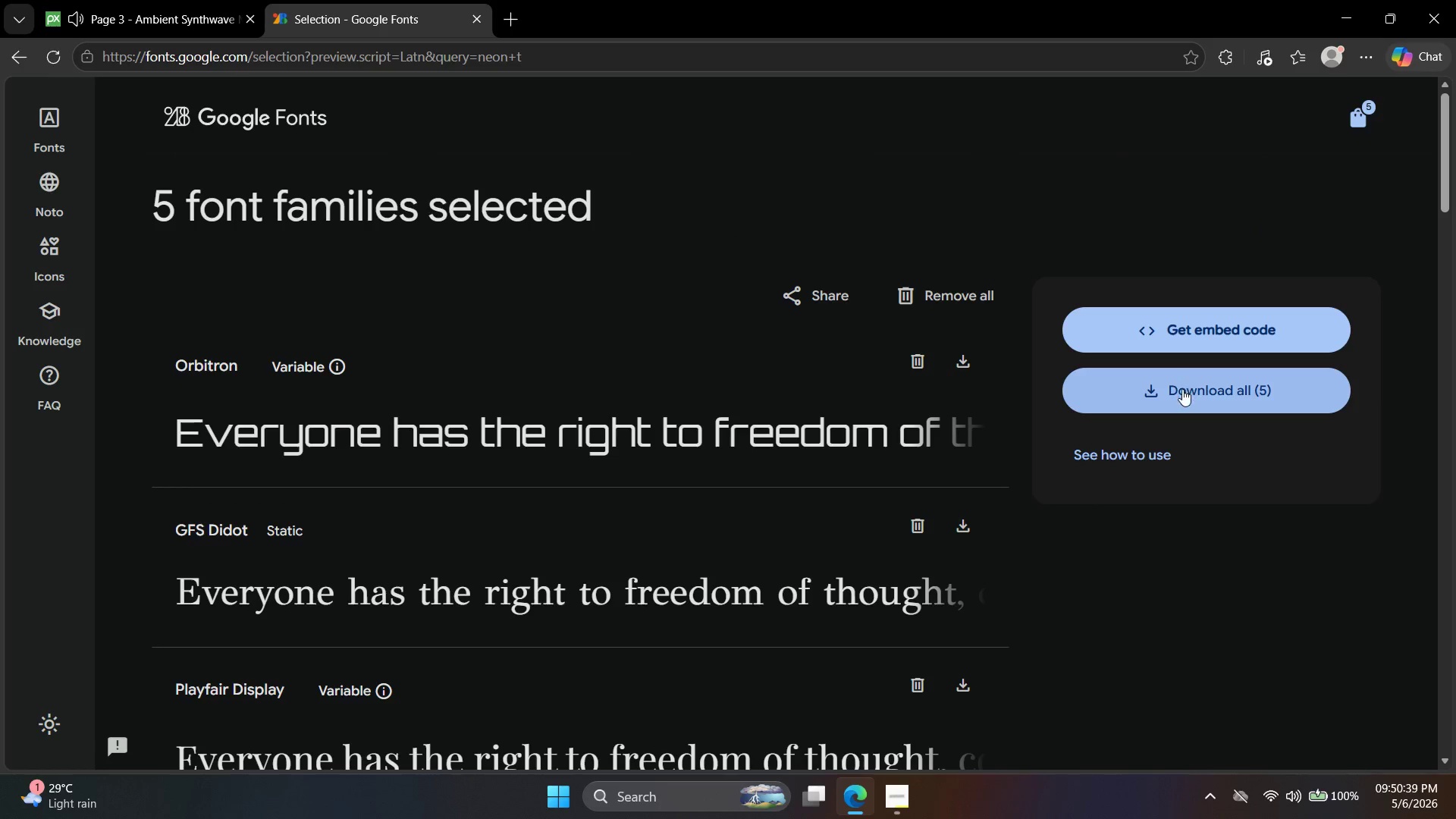 
scroll: coordinate [665, 461], scroll_direction: down, amount: 7.0
 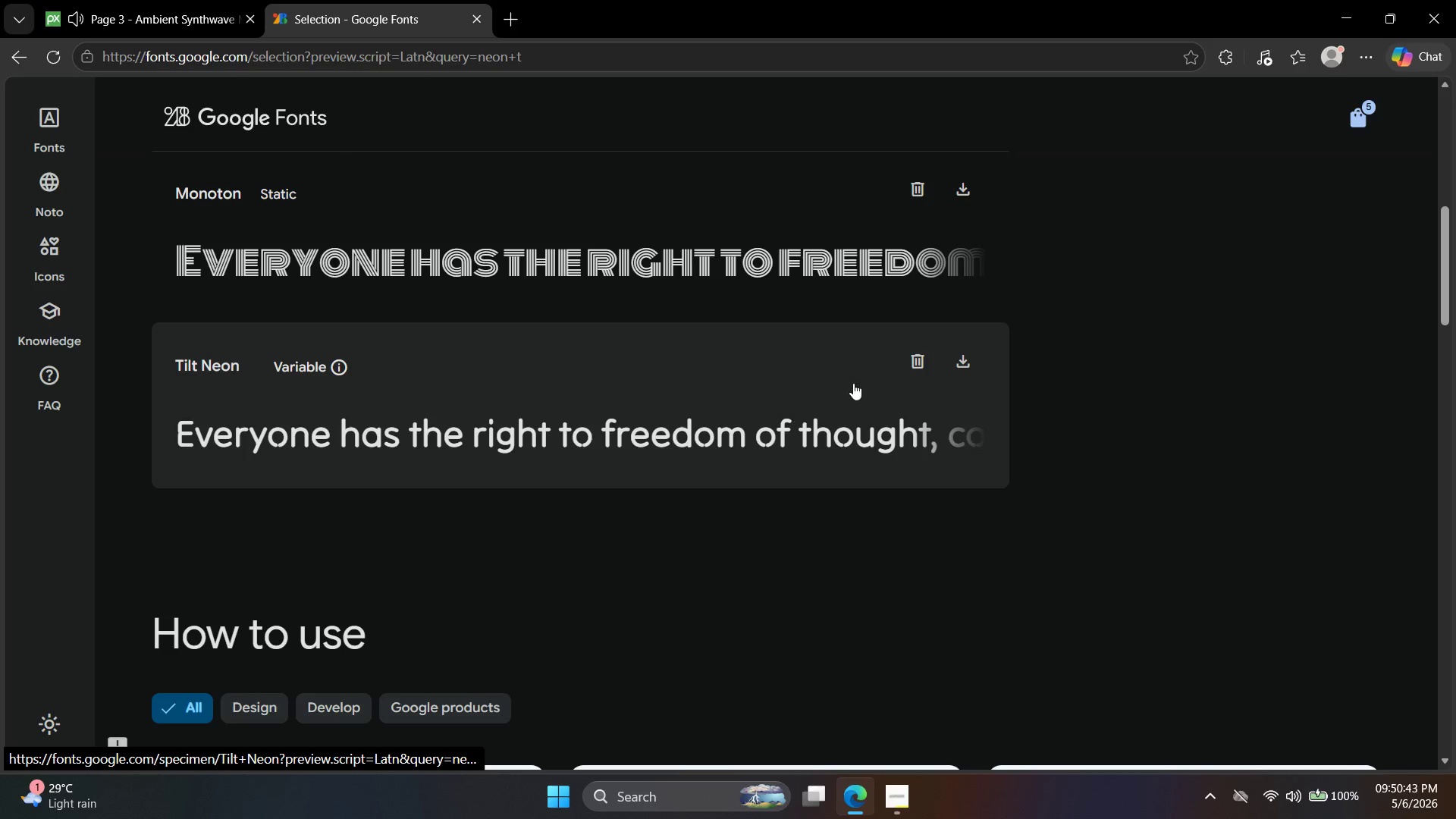 
left_click([967, 362])
 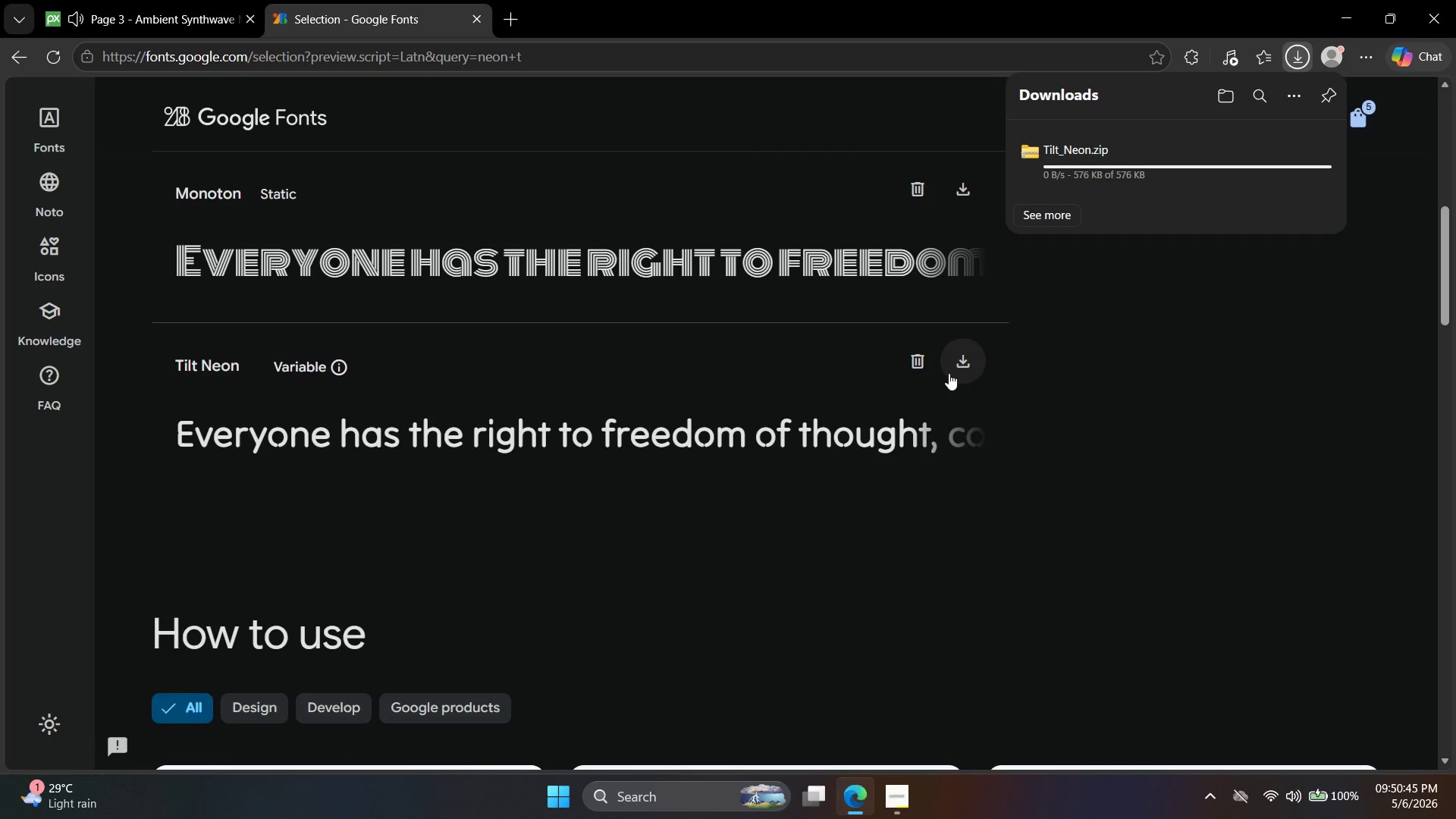 
mouse_move([1109, 172])
 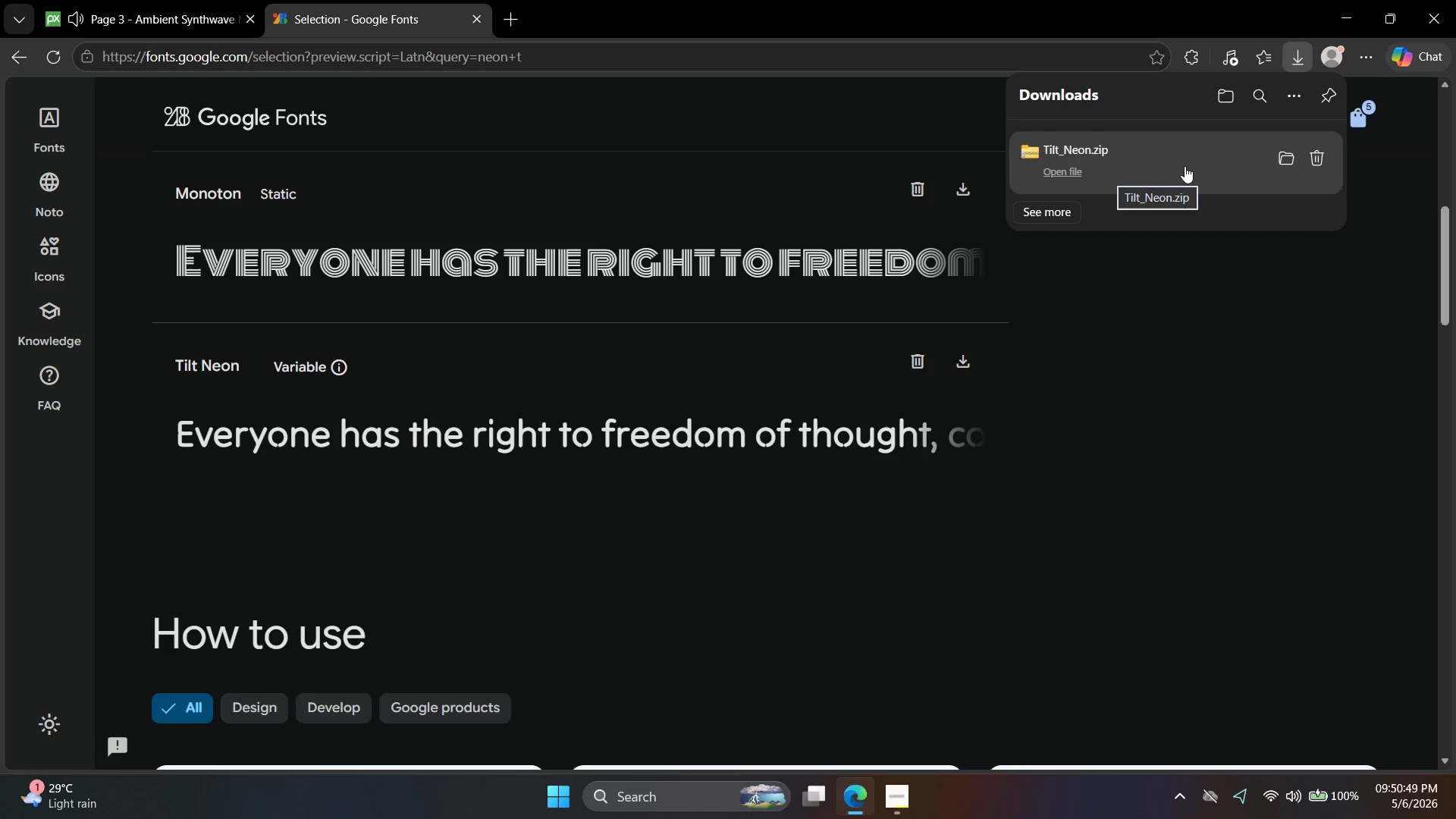 
left_click([1171, 166])
 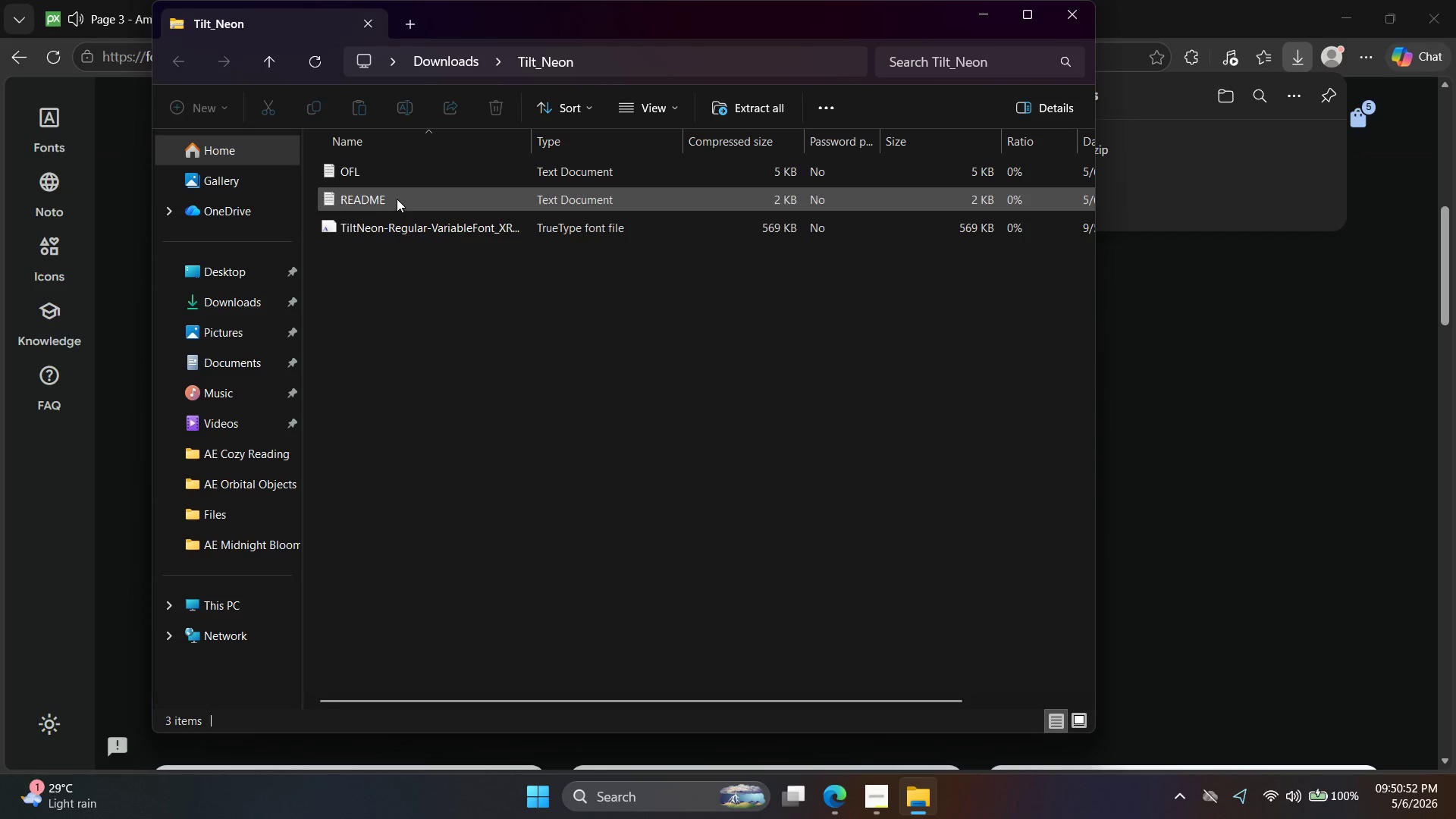 
double_click([397, 231])
 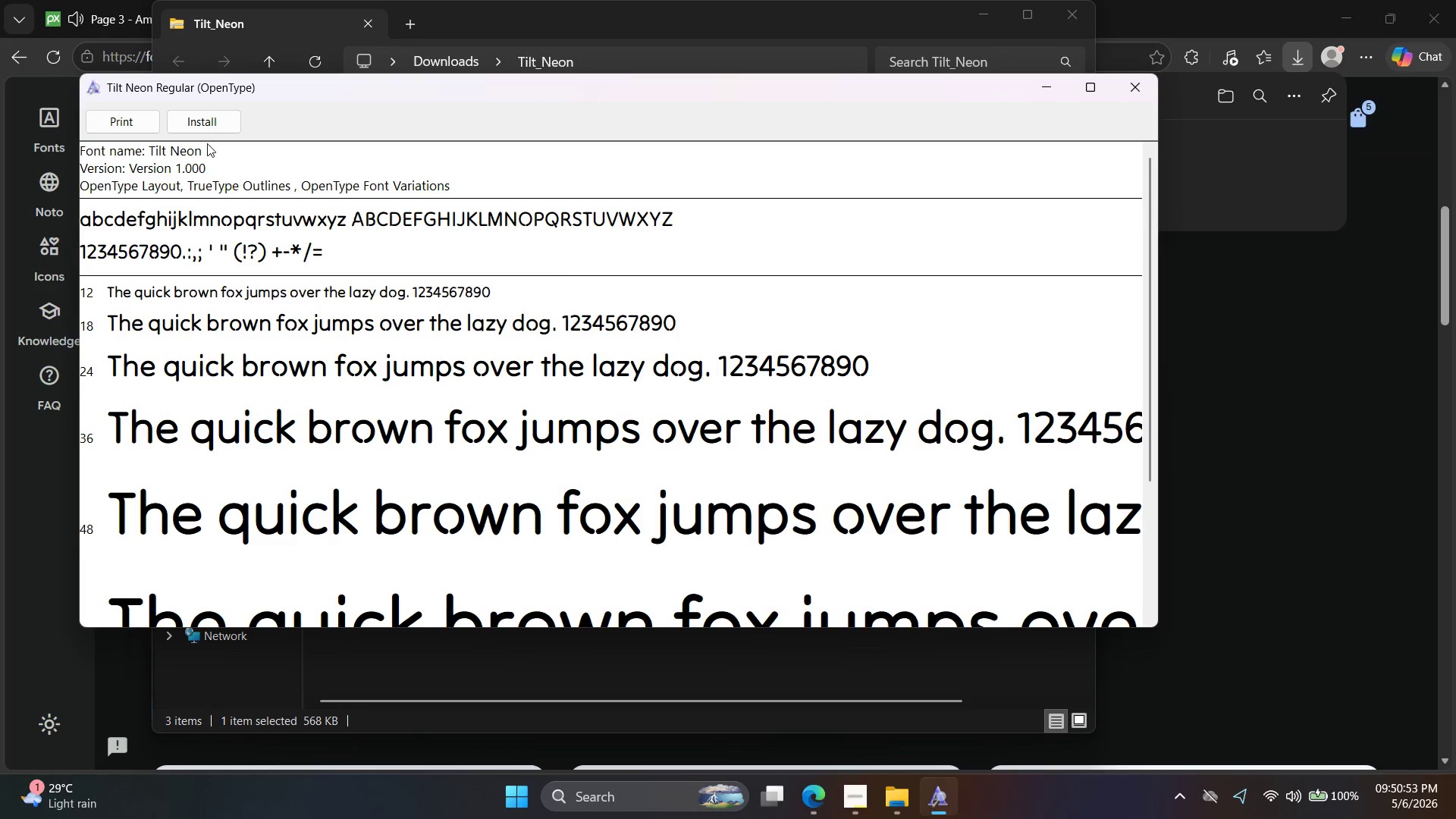 
left_click([204, 111])
 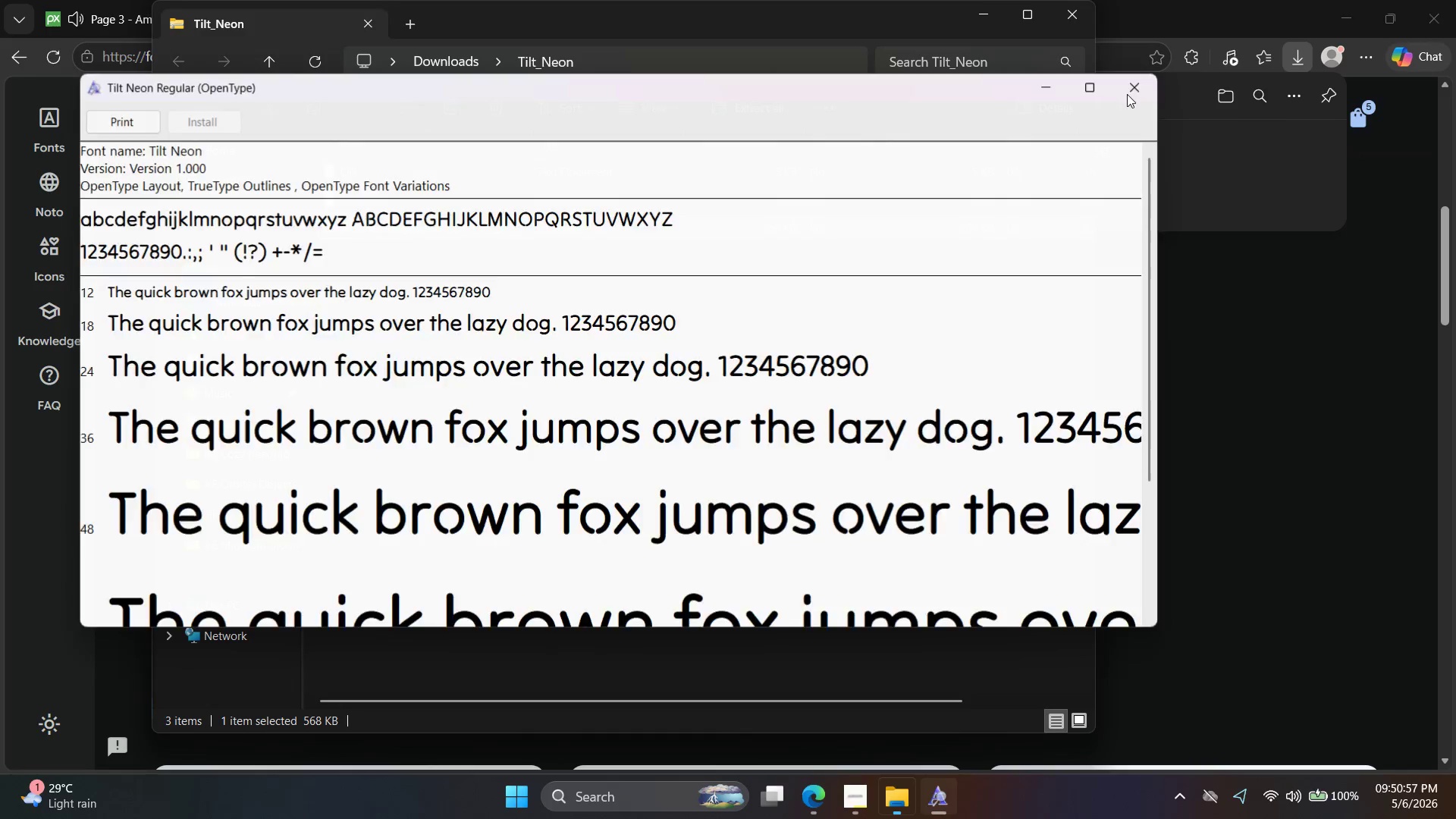 
wait(5.02)
 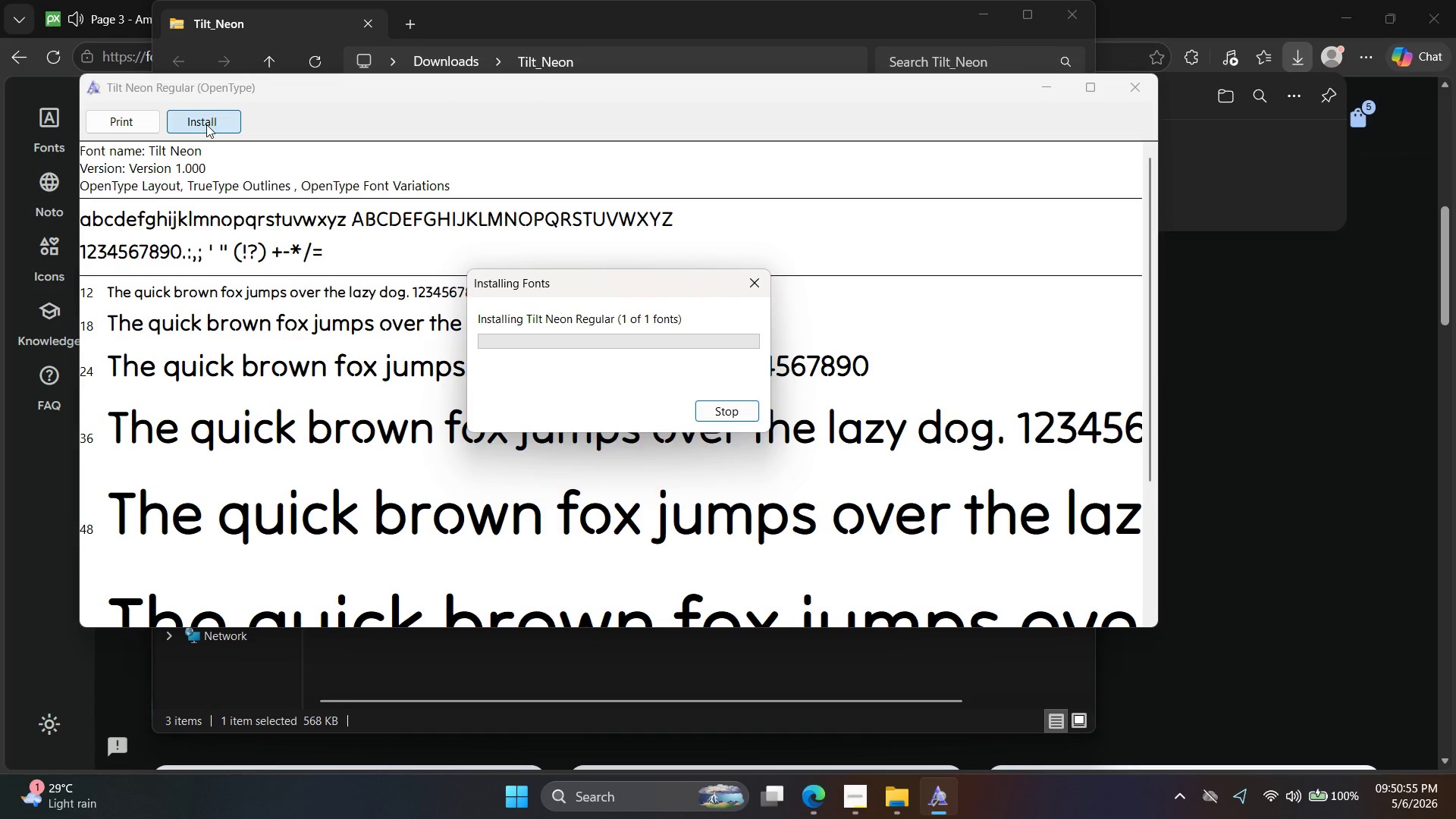 
left_click([1070, 20])
 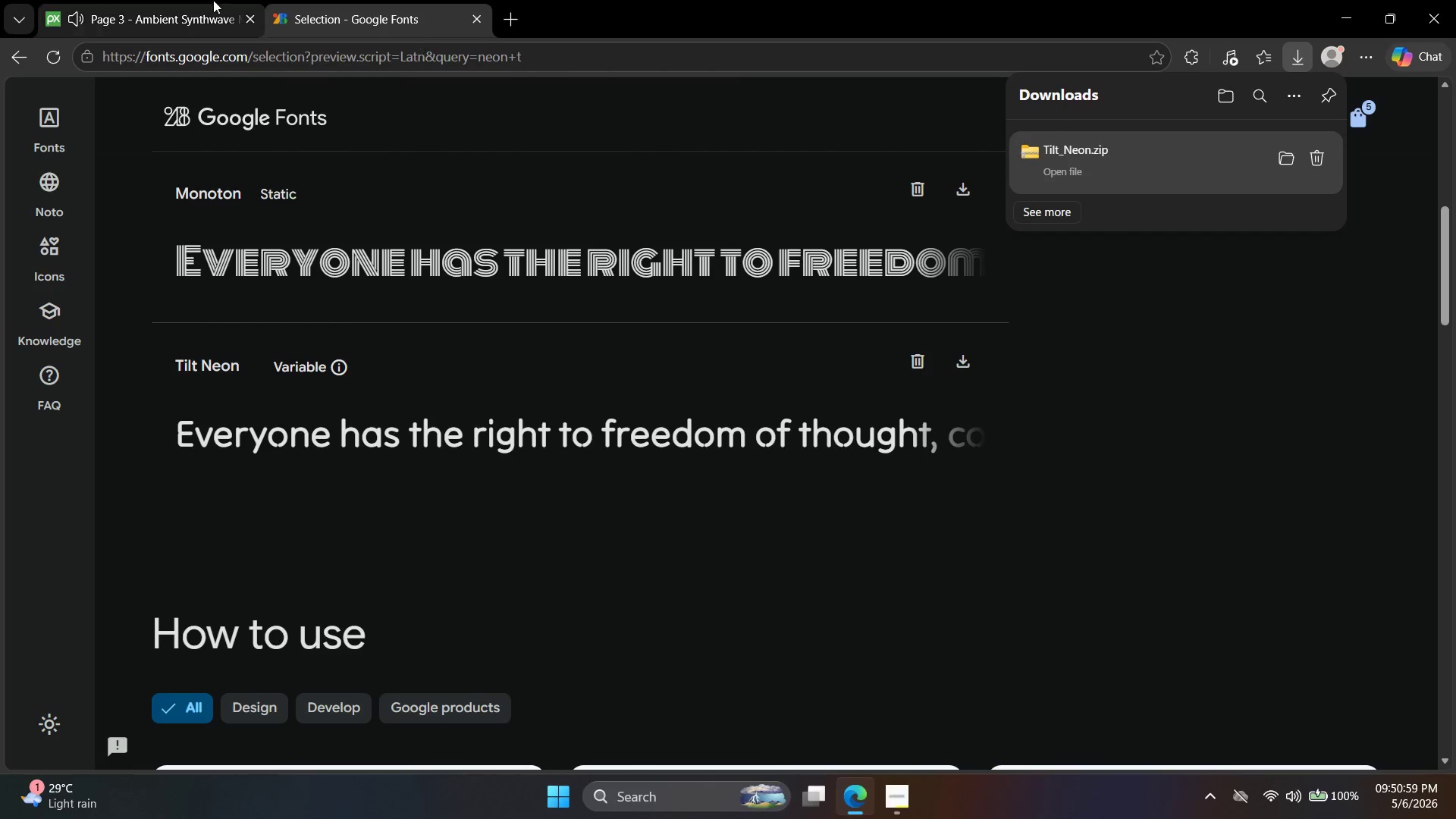 
left_click([190, 0])
 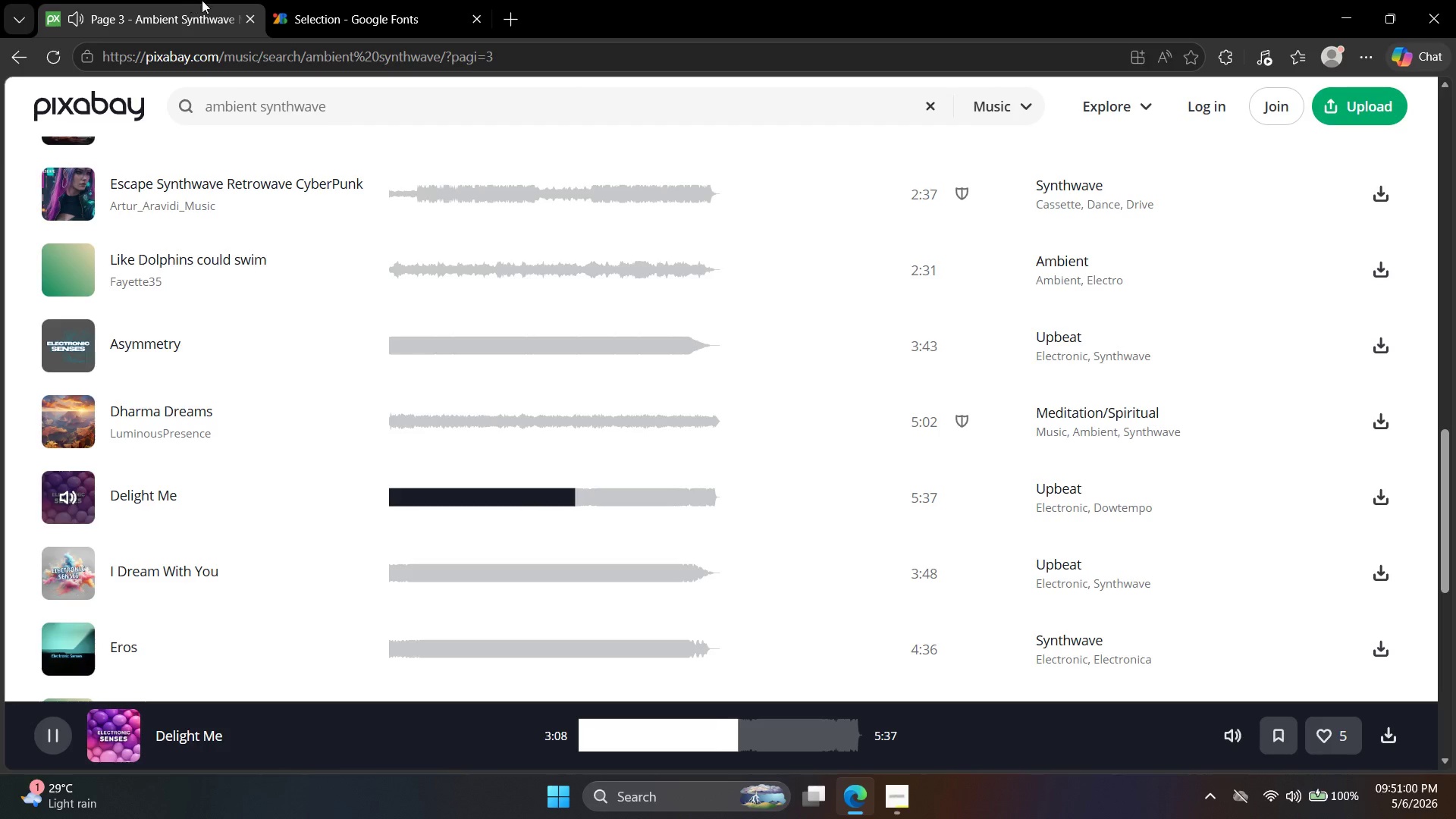 
left_click([304, 0])
 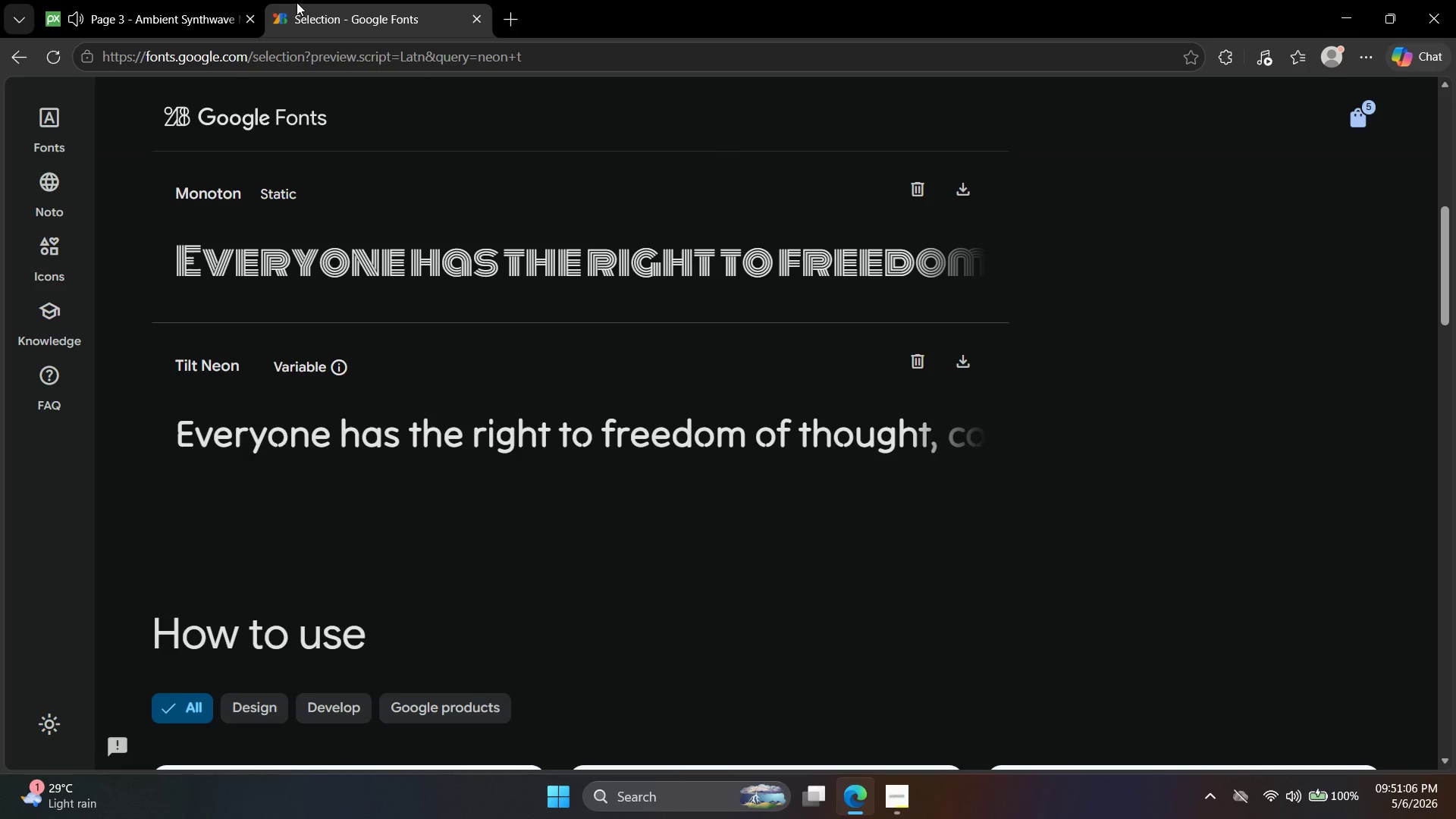 
wait(7.03)
 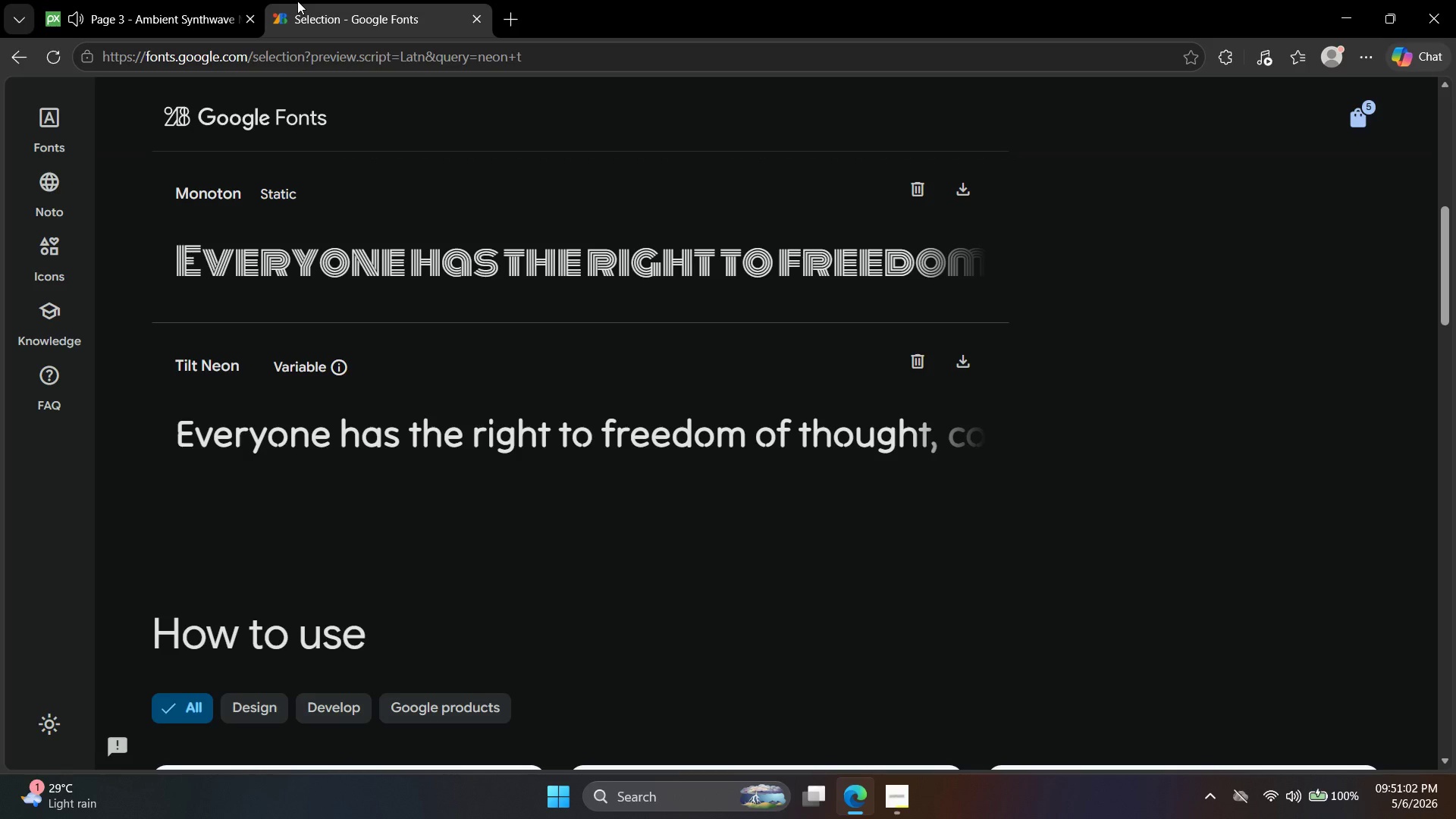 
left_click([148, 0])
 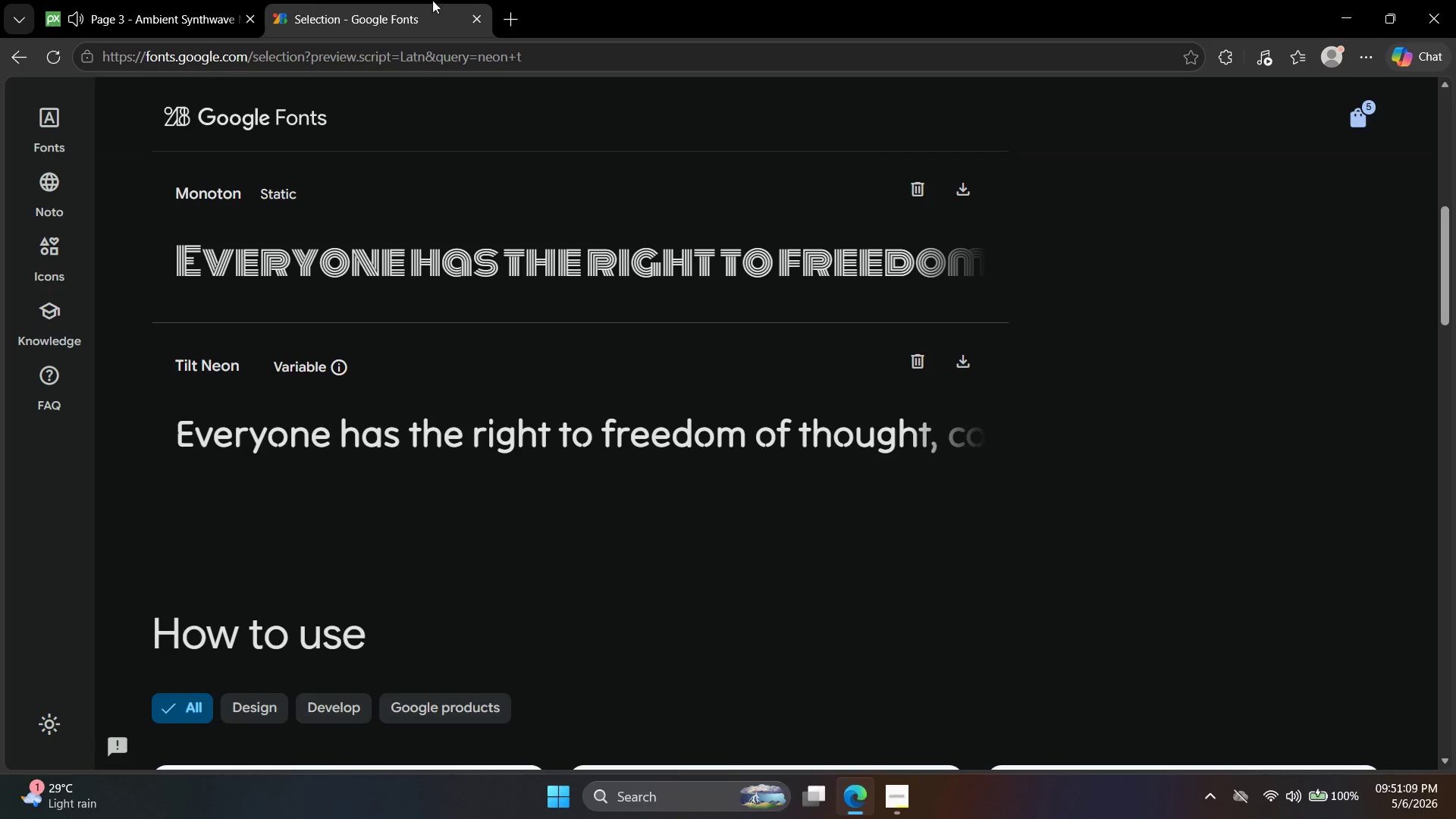 
left_click([516, 11])
 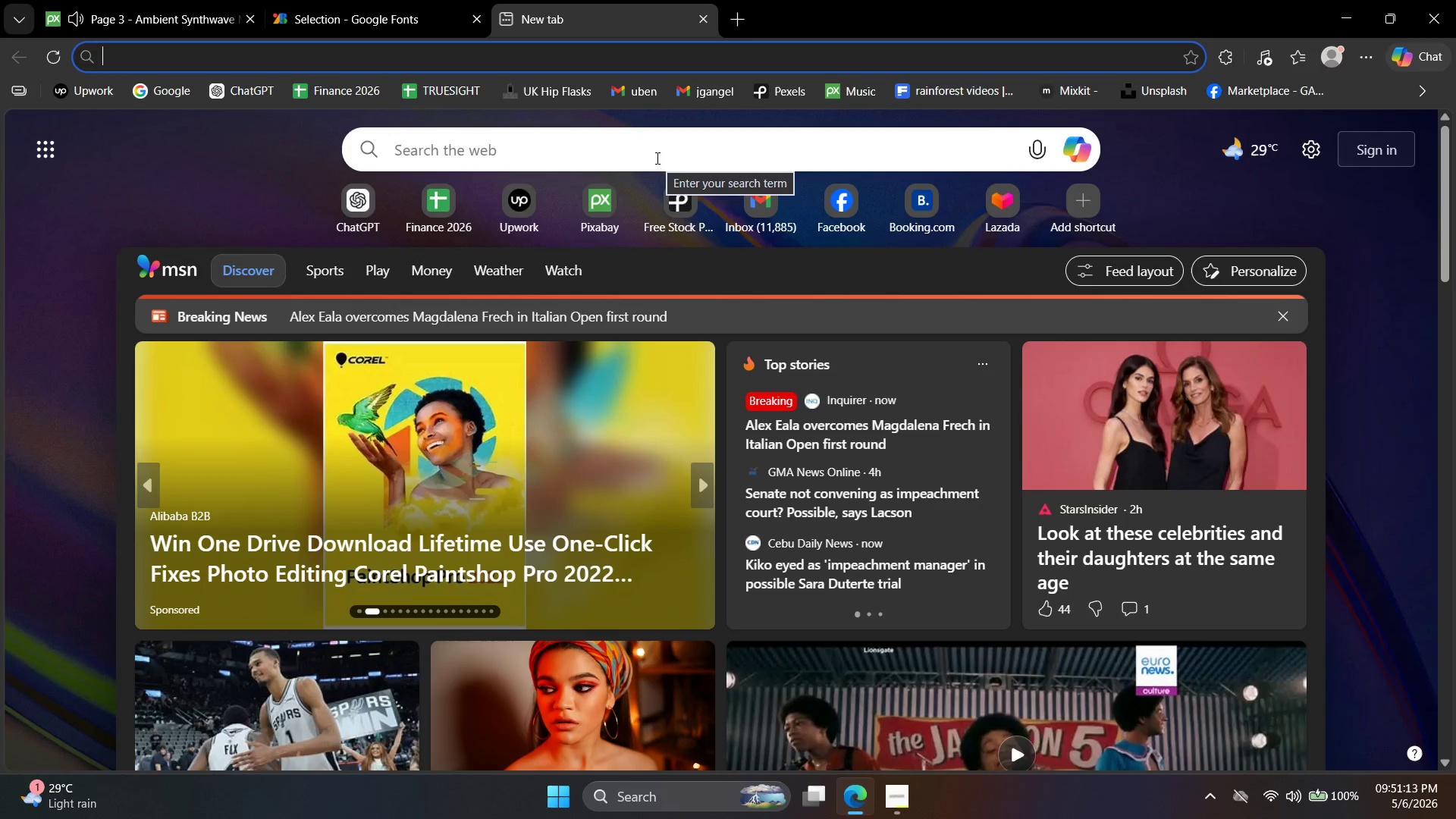 
left_click([797, 91])
 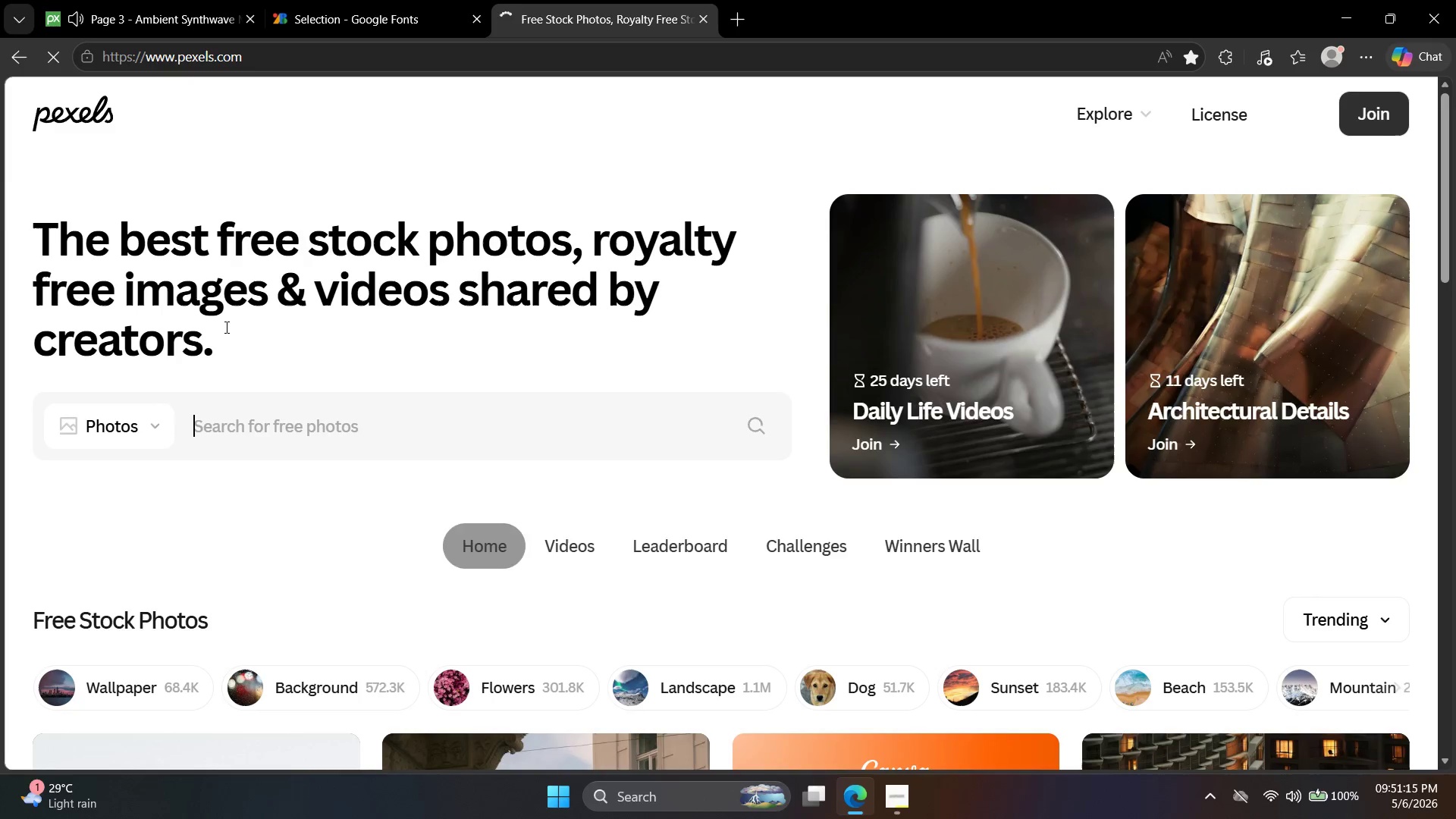 
mouse_move([162, 443])
 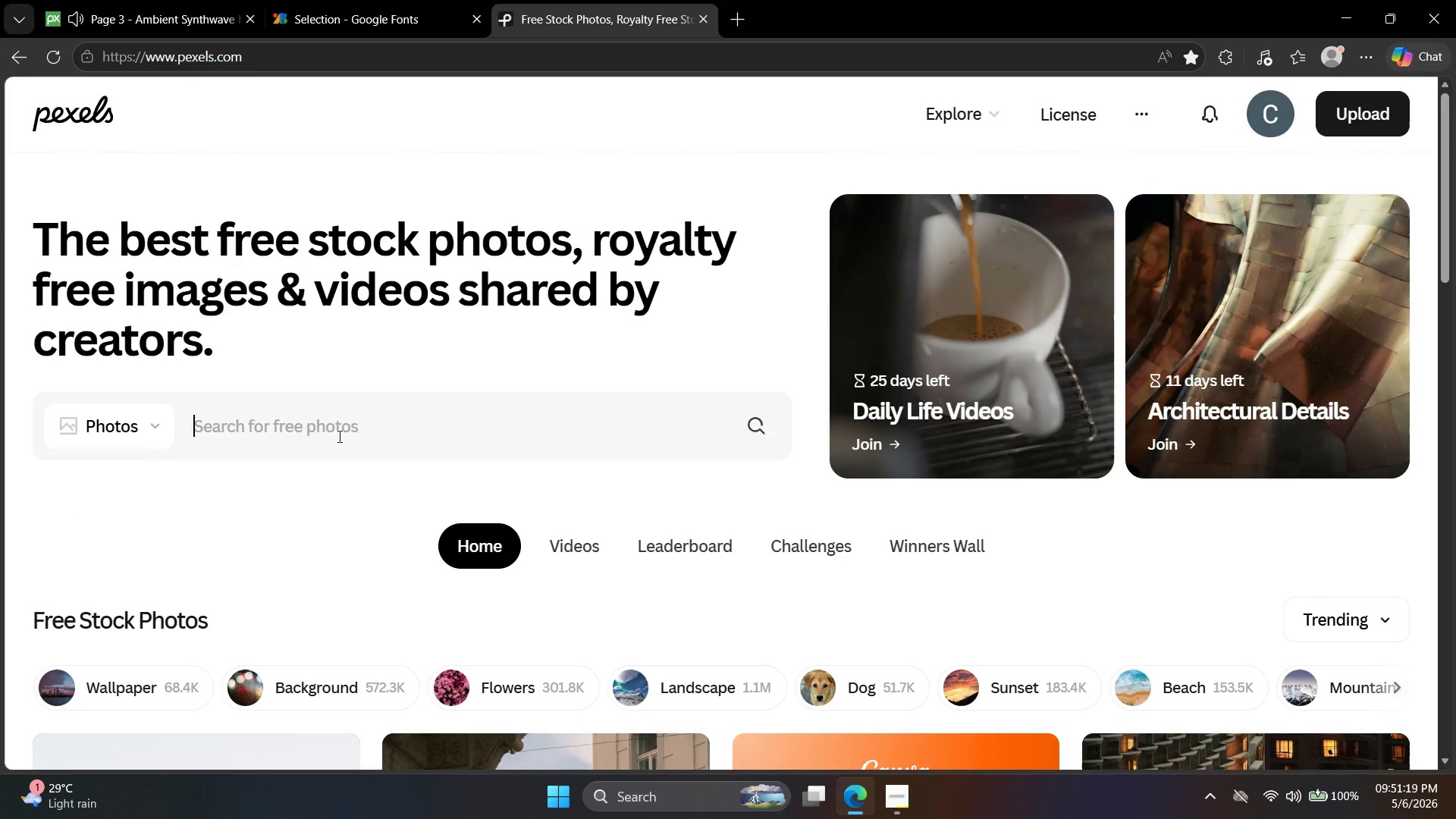 
type(dark )
 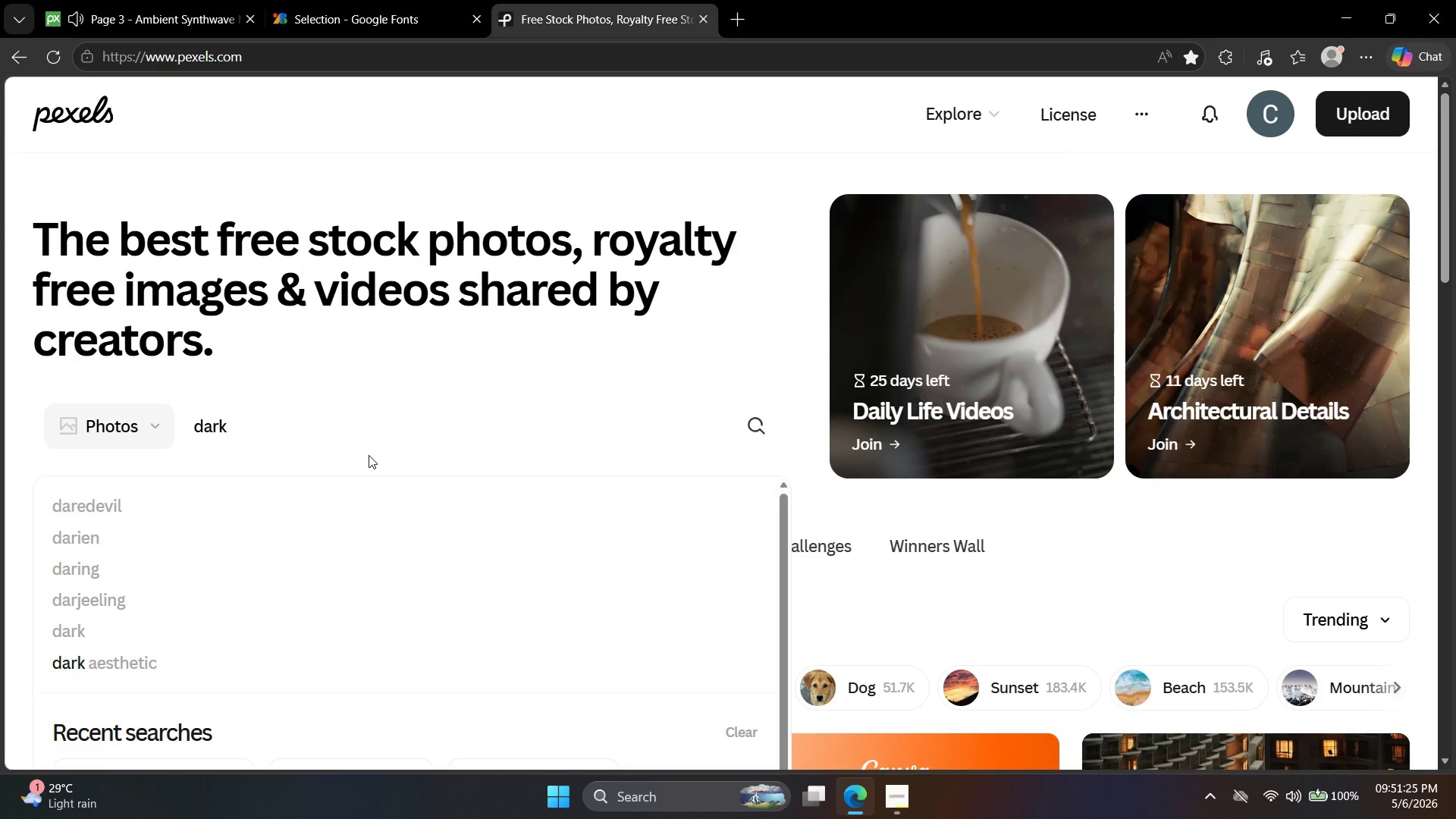 
wait(6.64)
 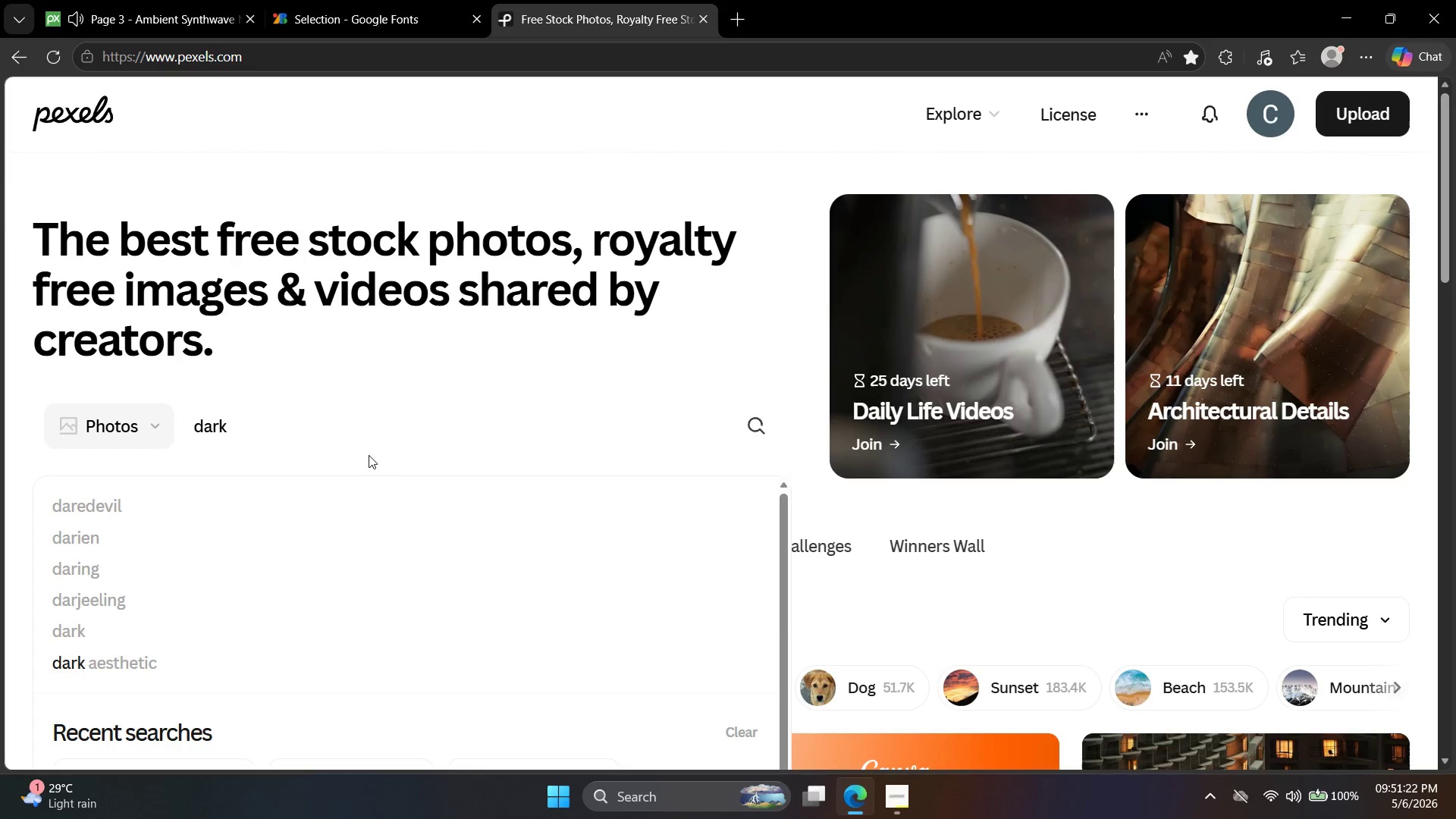 
type(brick wall)
 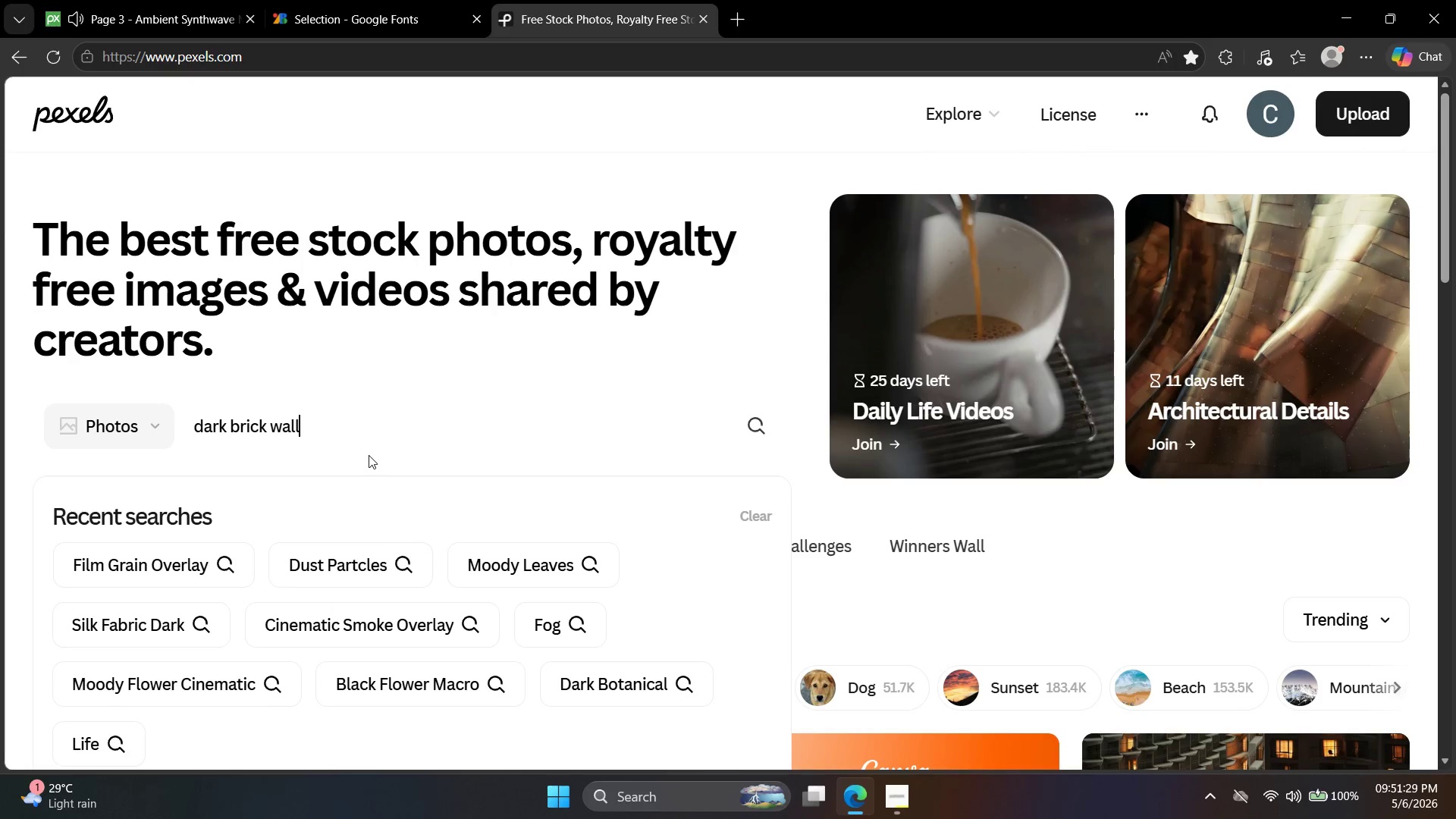 
key(Enter)
 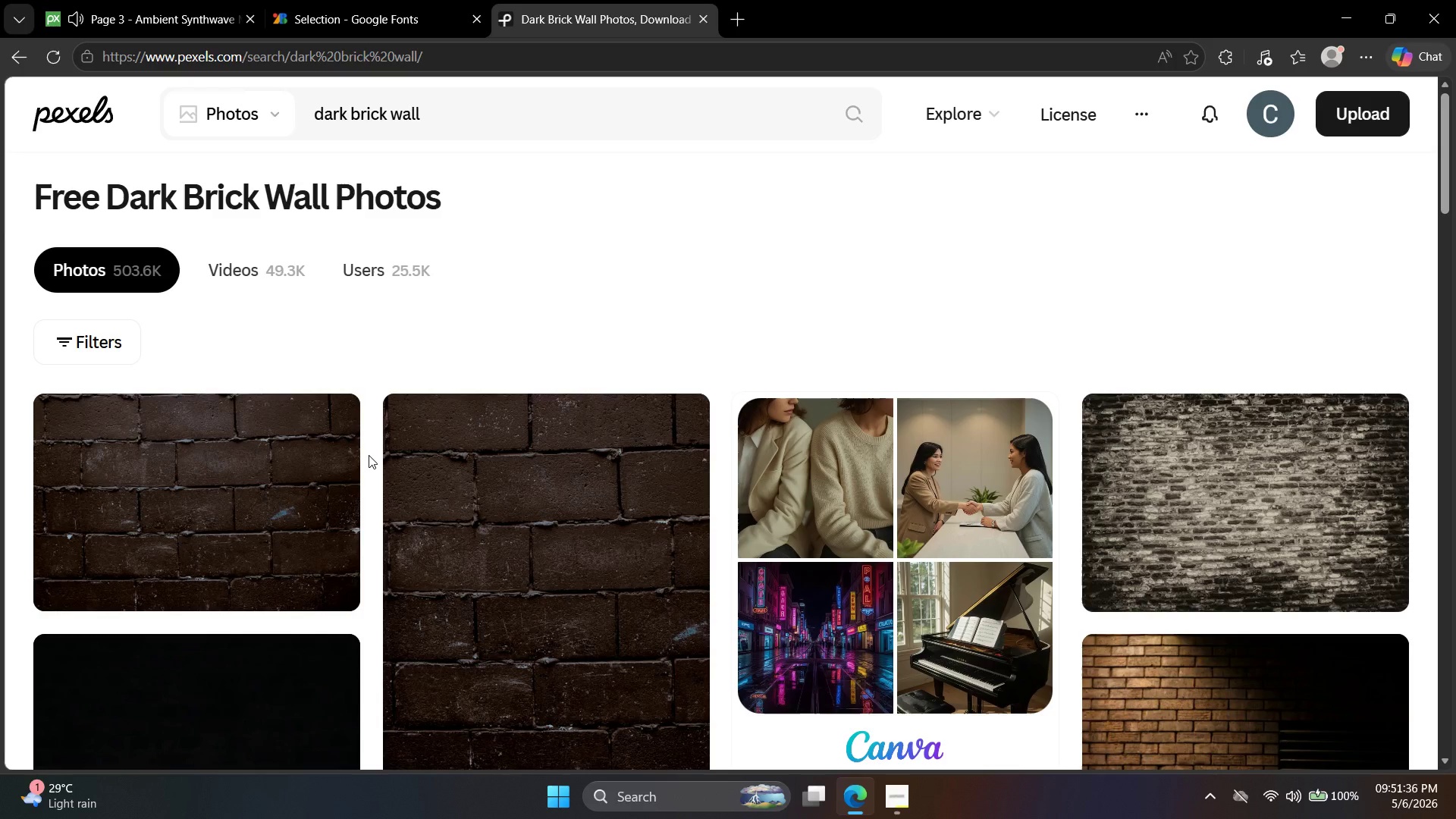 
wait(11.84)
 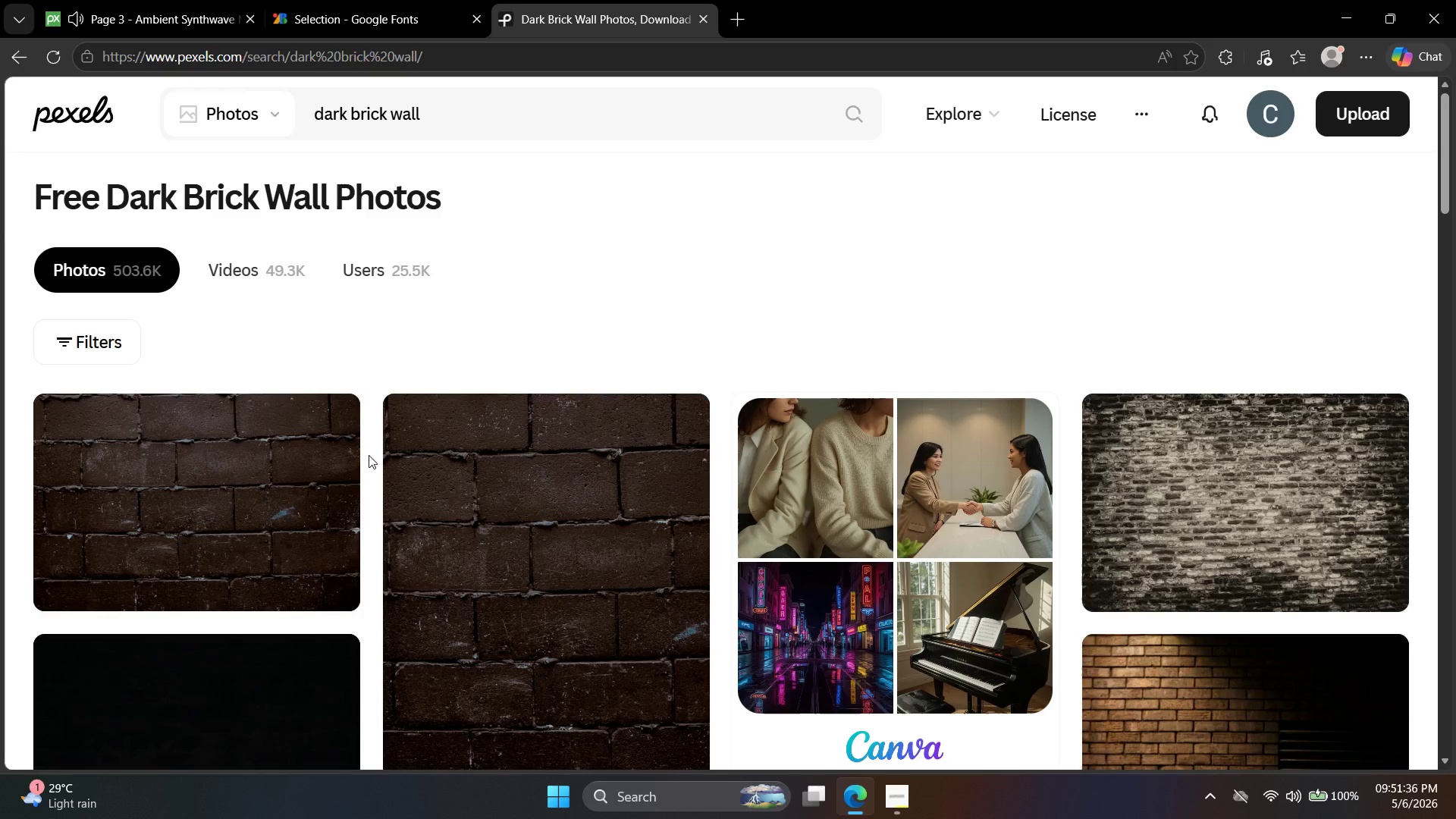 
scroll: coordinate [698, 457], scroll_direction: down, amount: 18.0
 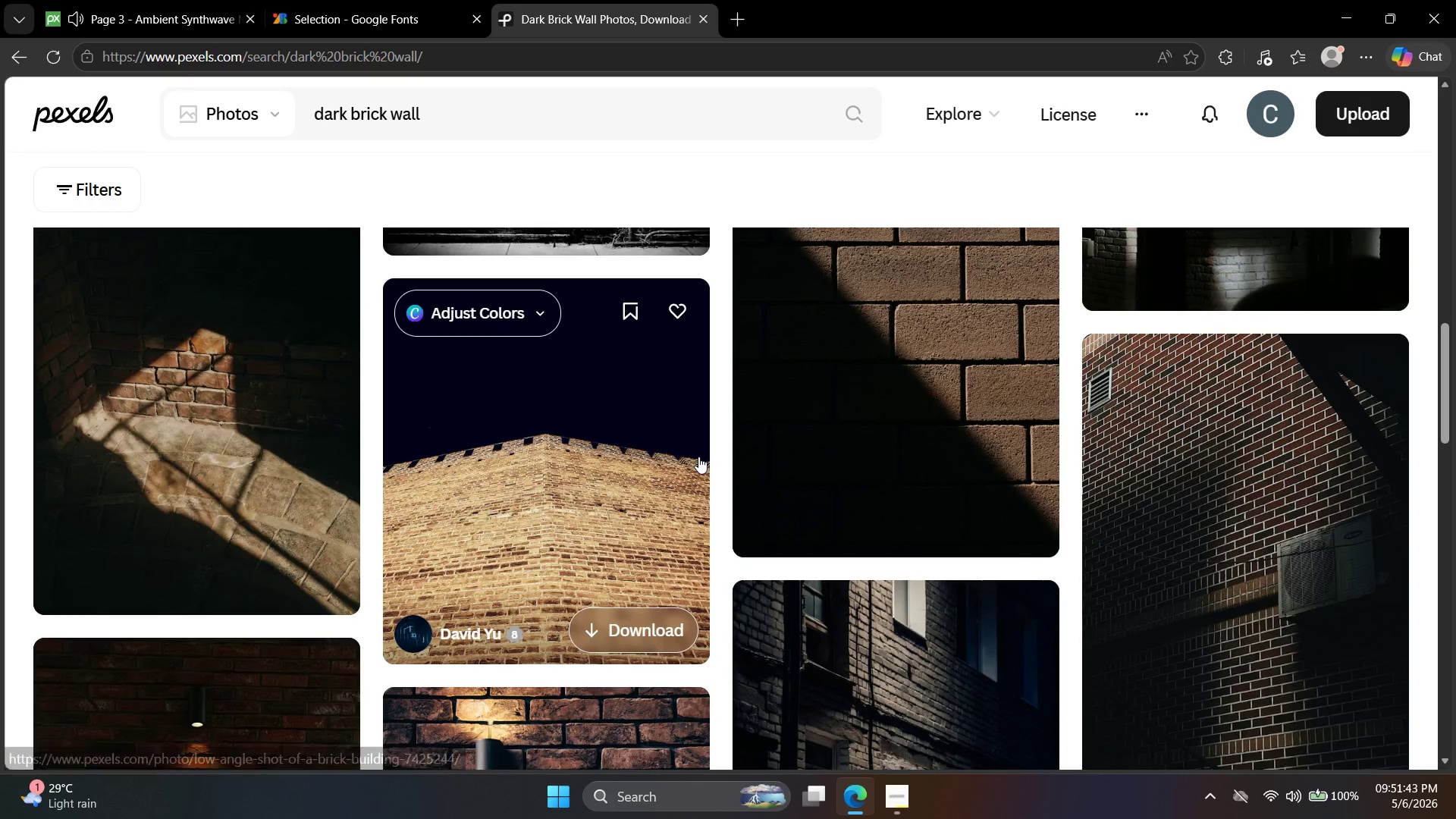 
scroll: coordinate [692, 464], scroll_direction: up, amount: 15.0
 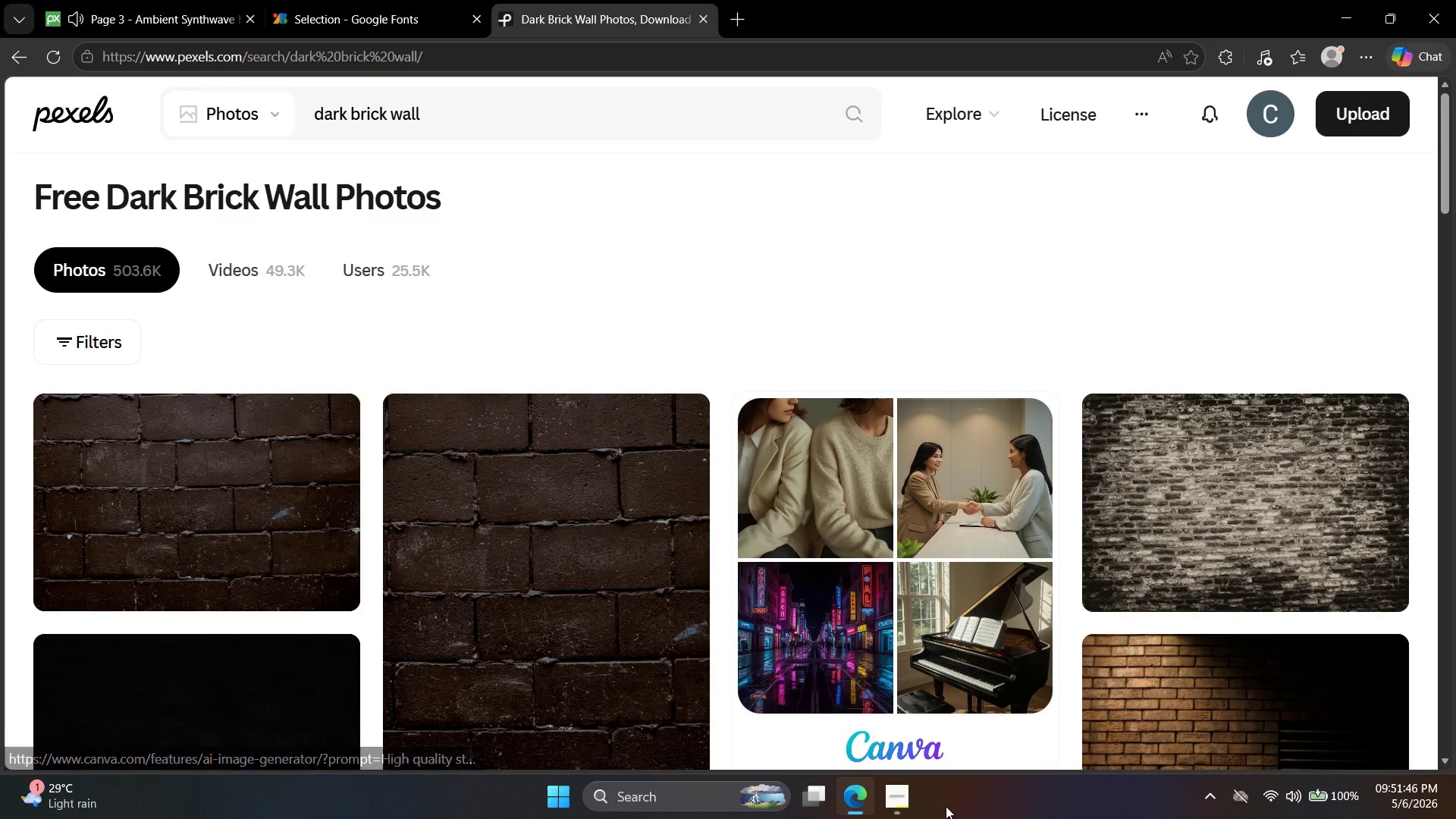 
double_click([889, 802])
 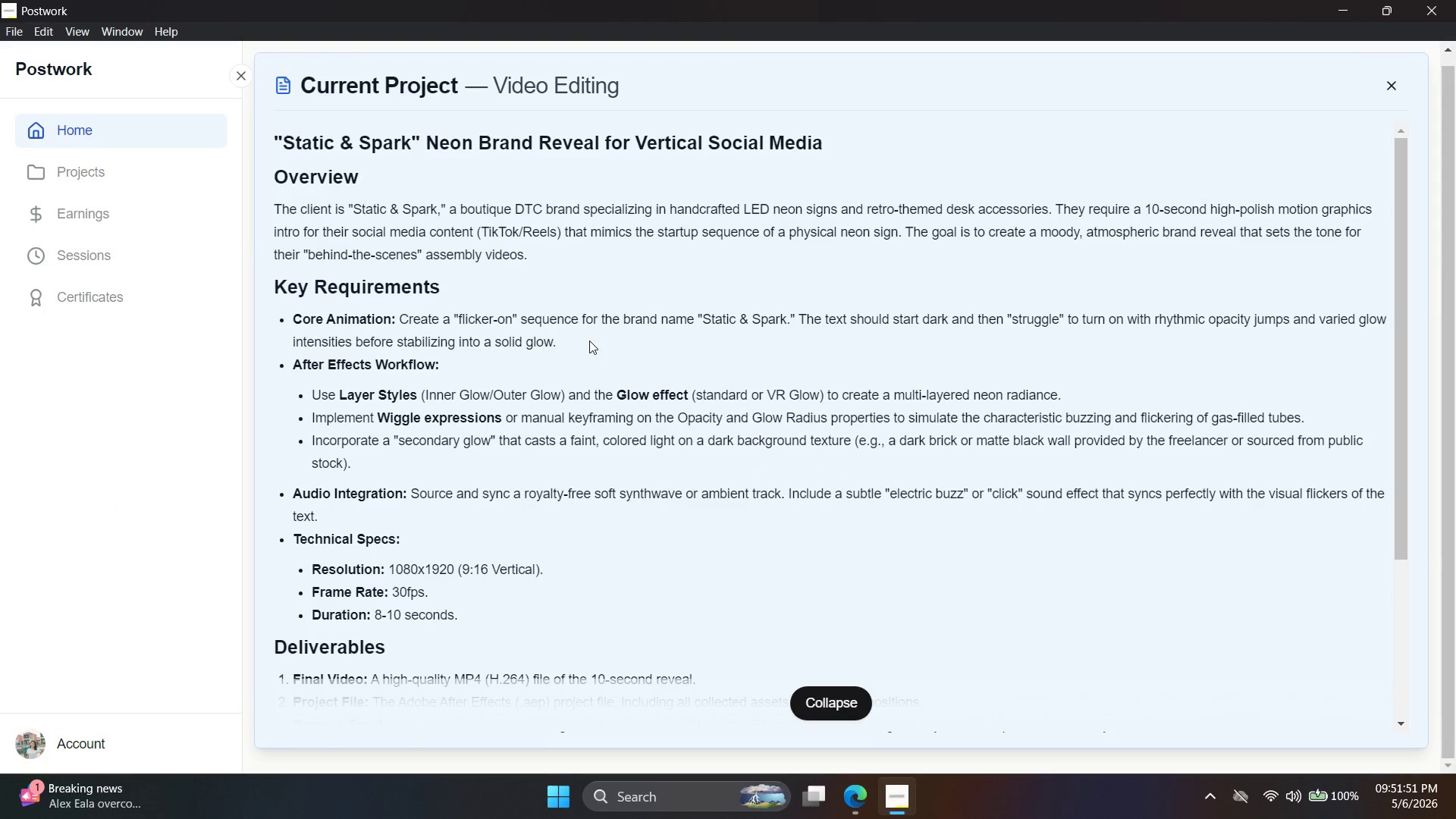 
wait(9.12)
 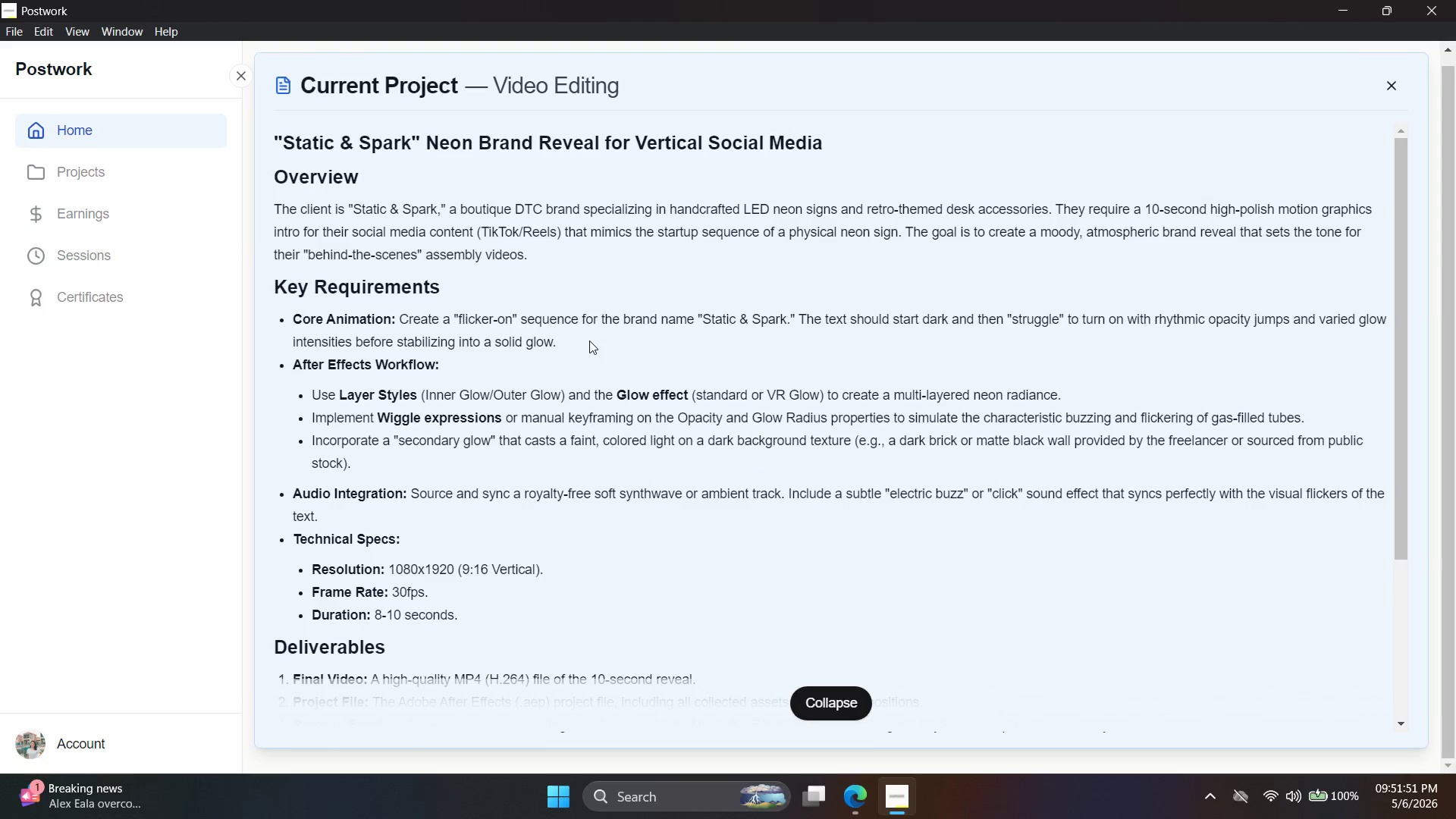 
scroll: coordinate [532, 592], scroll_direction: down, amount: 5.0
 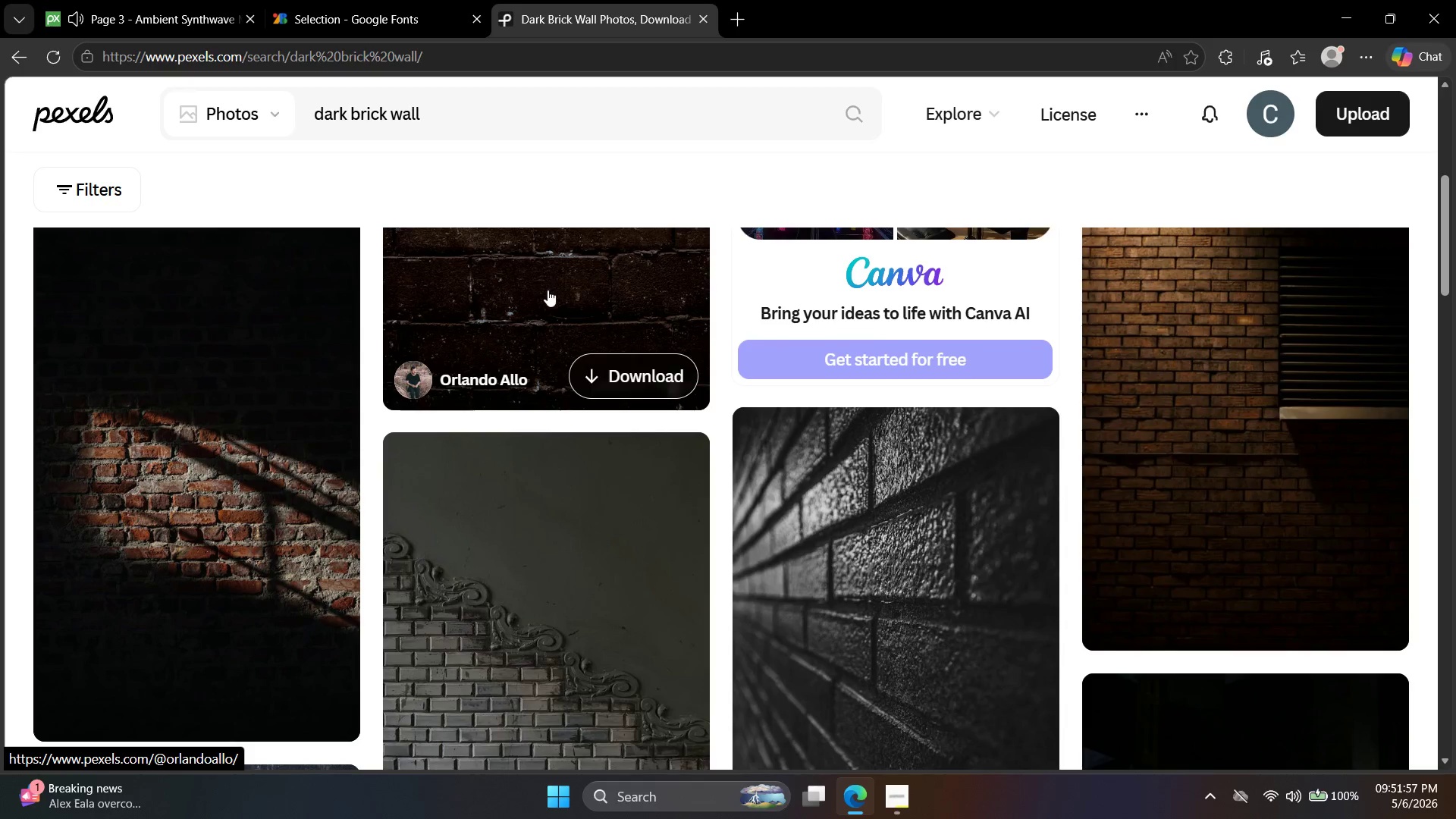 
scroll: coordinate [548, 341], scroll_direction: up, amount: 3.0
 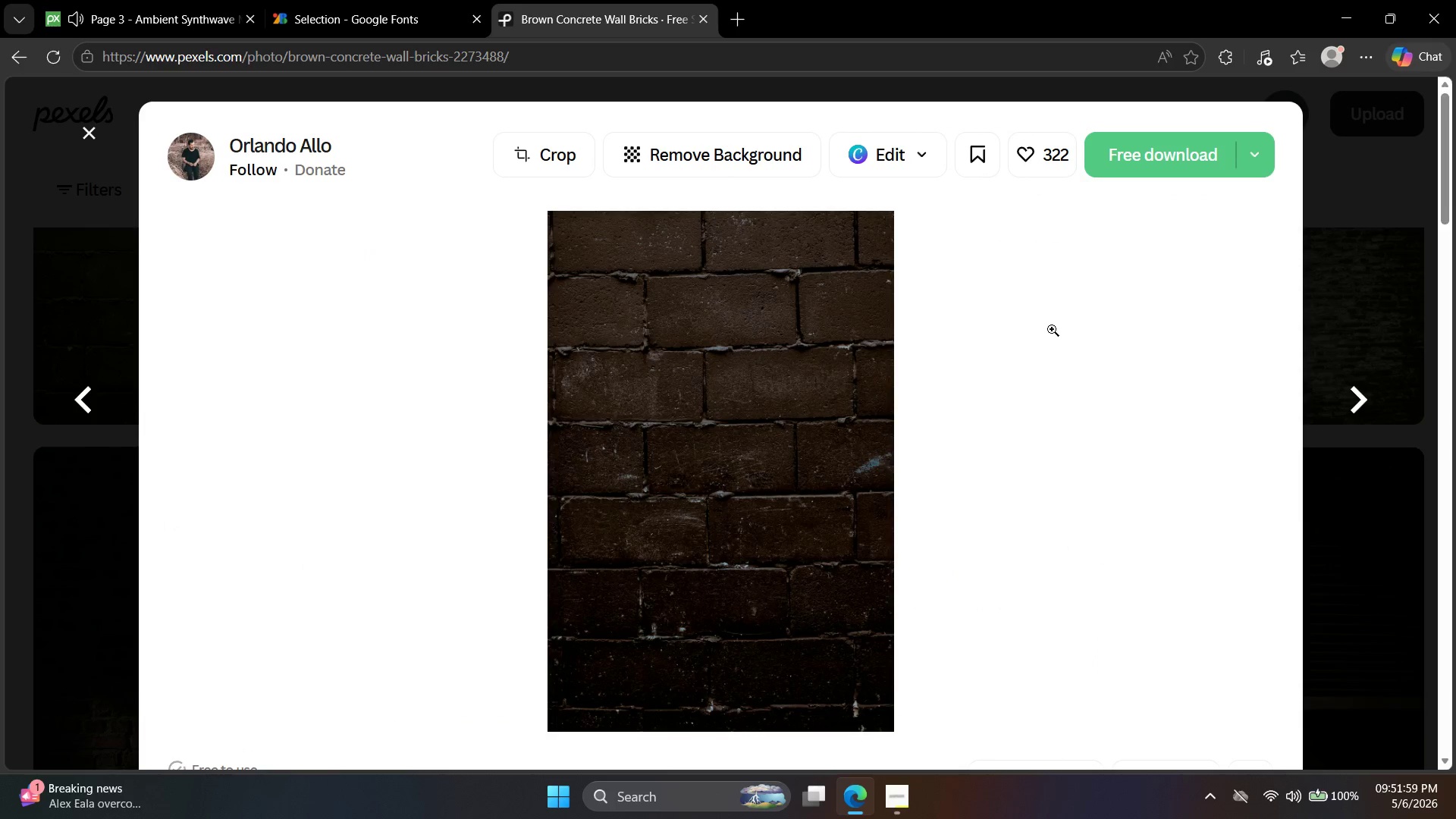 
left_click([1172, 149])
 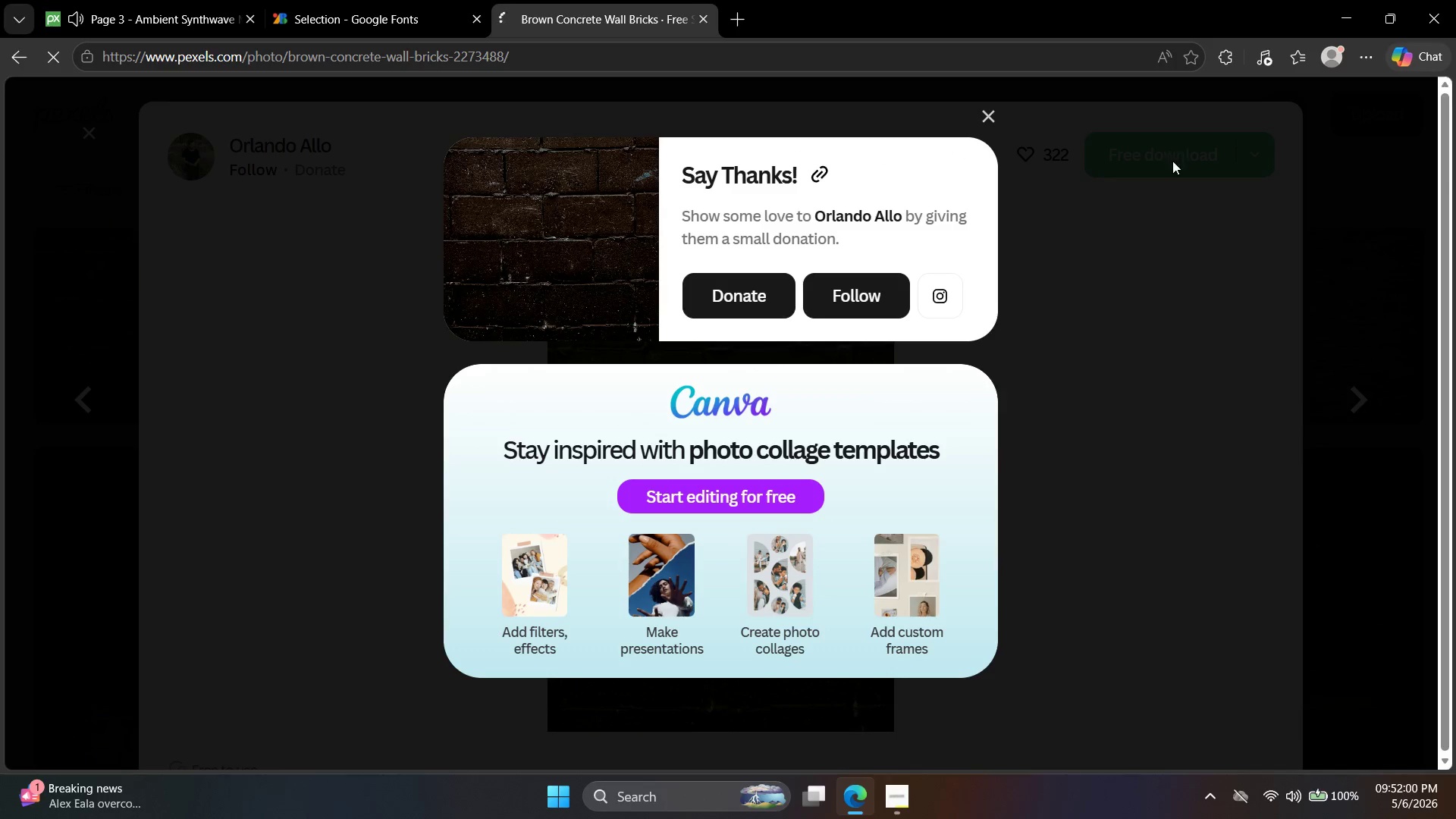 
mouse_move([1166, 200])
 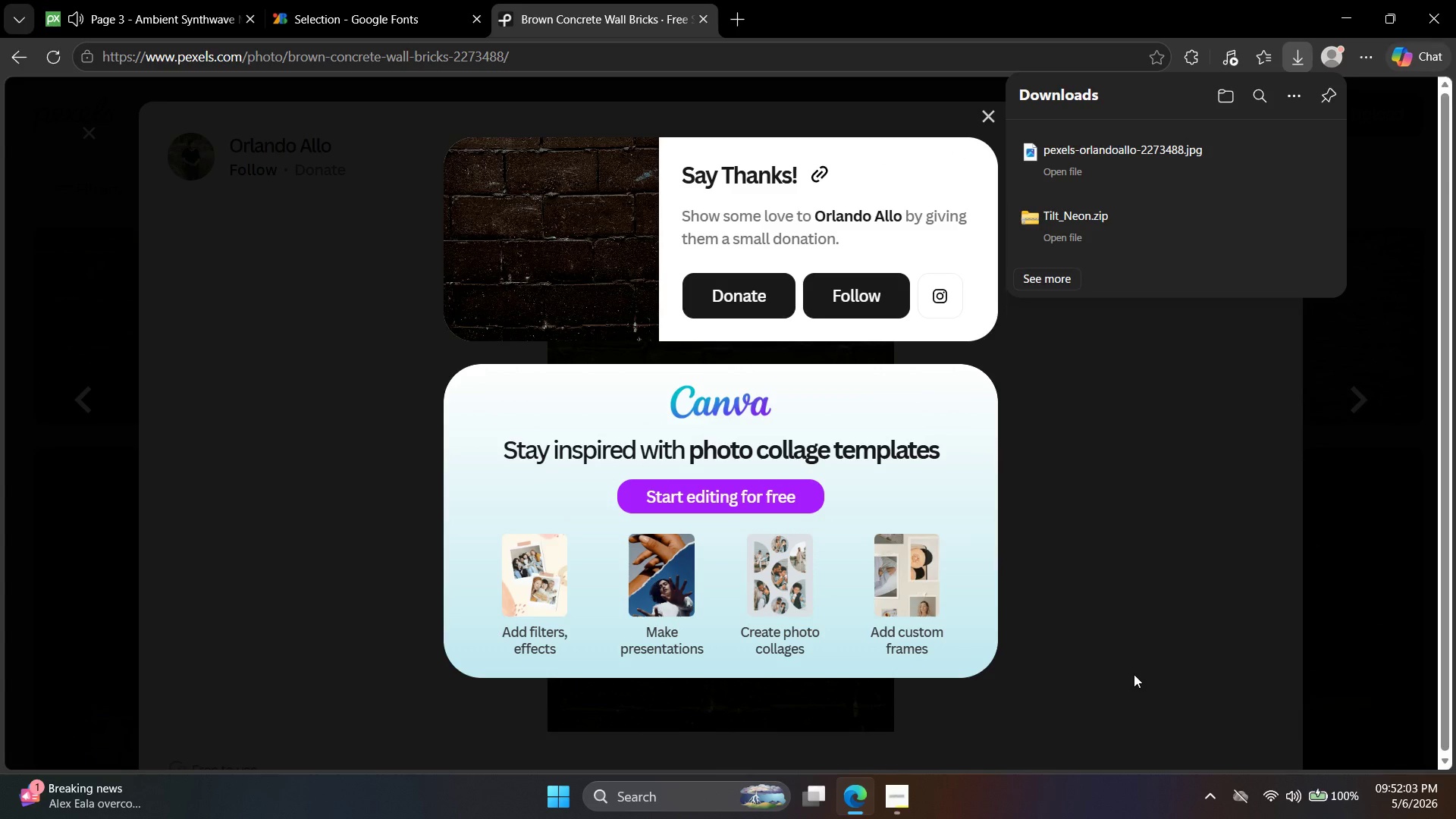 
left_click([1135, 674])
 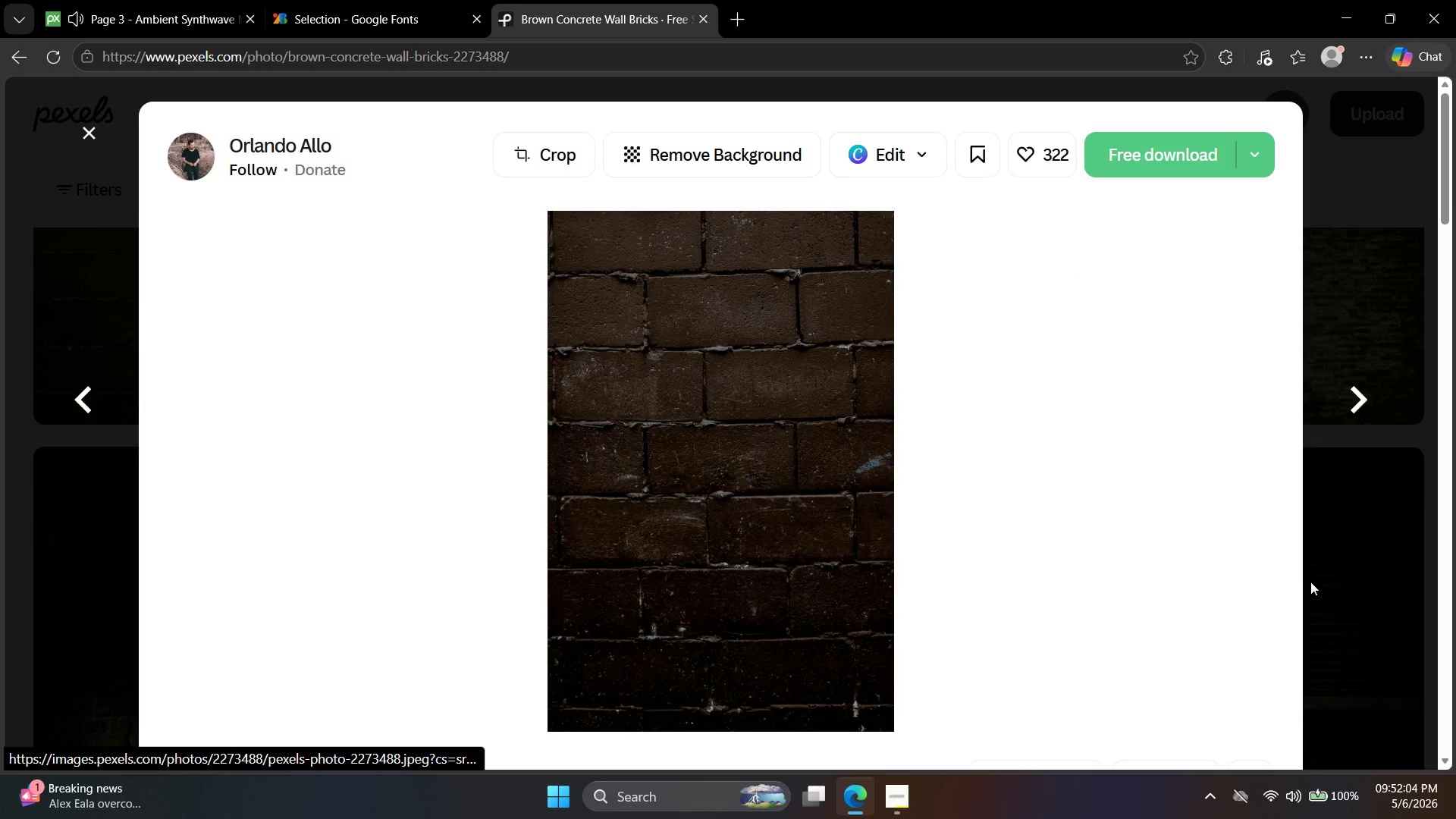 
left_click([1367, 576])